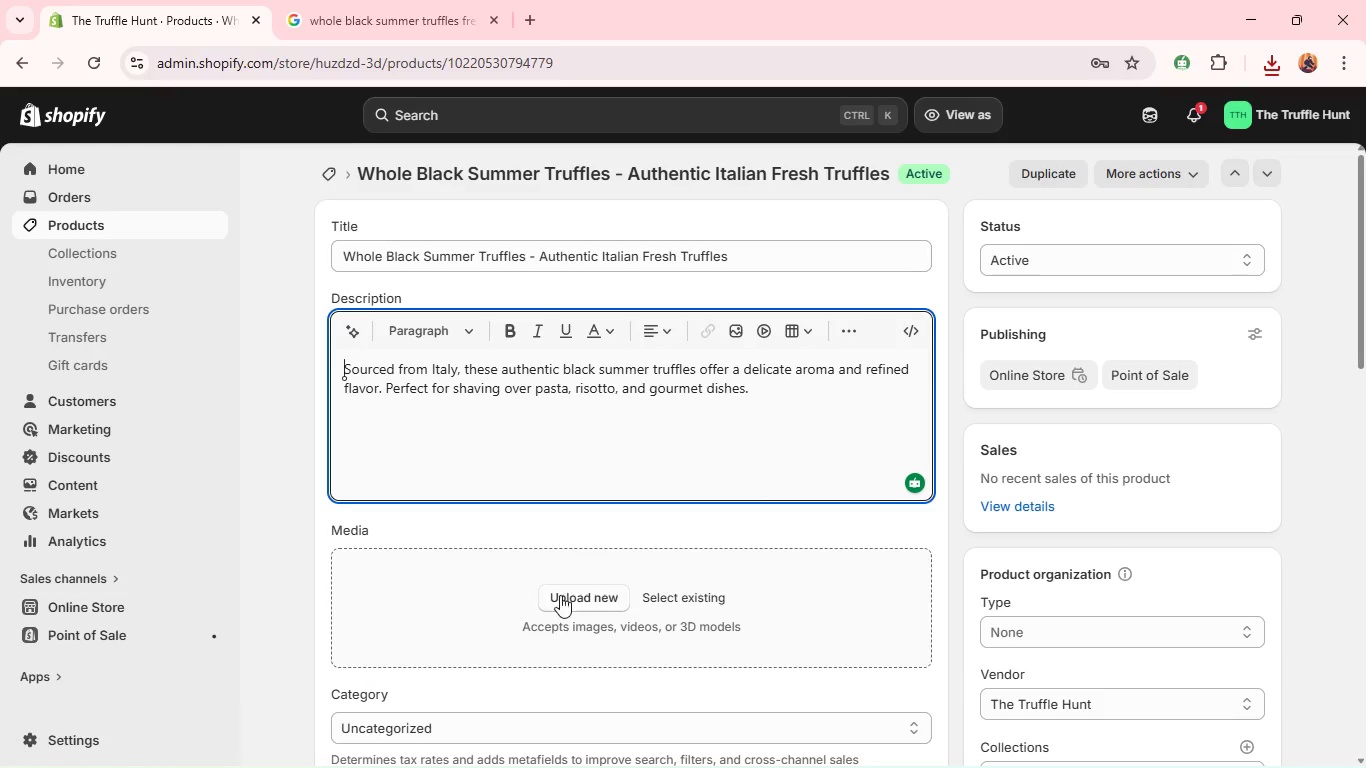 
left_click([565, 595])
 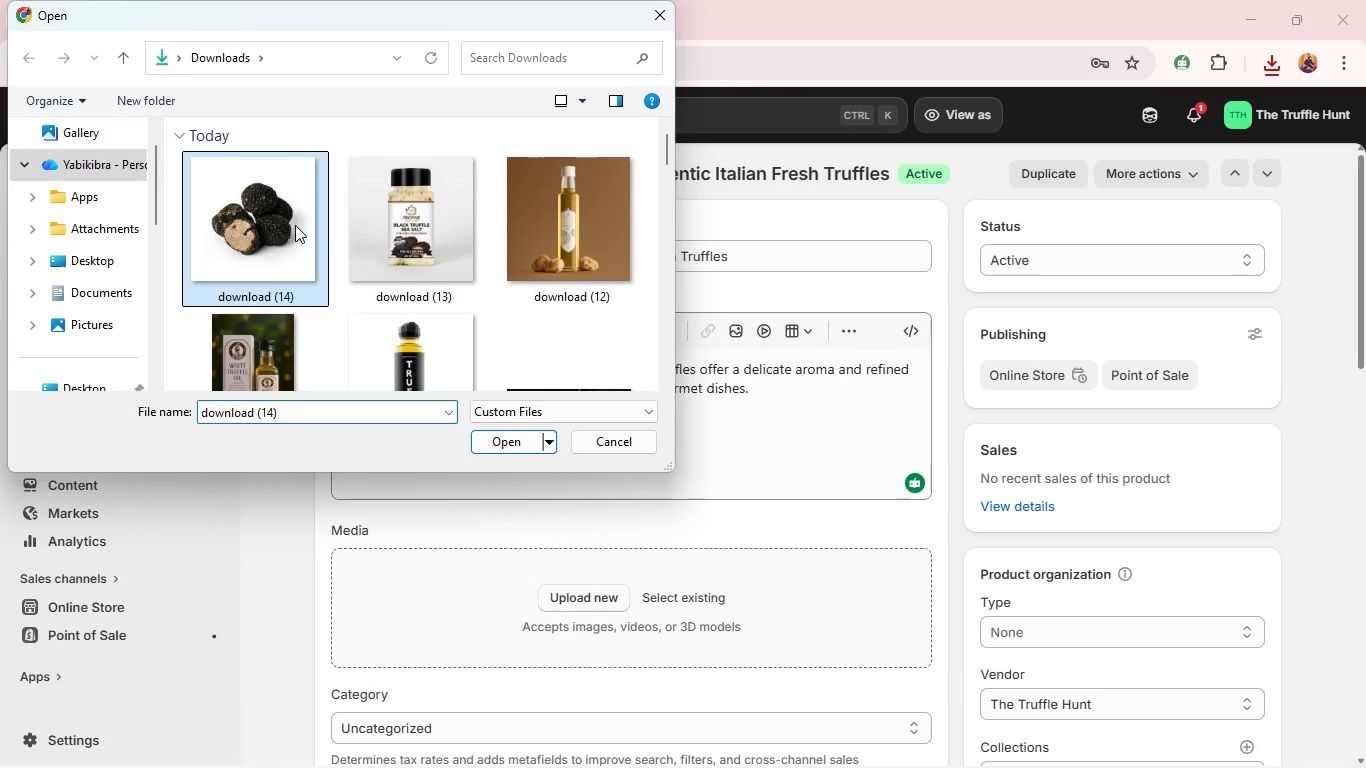 
left_click([295, 225])
 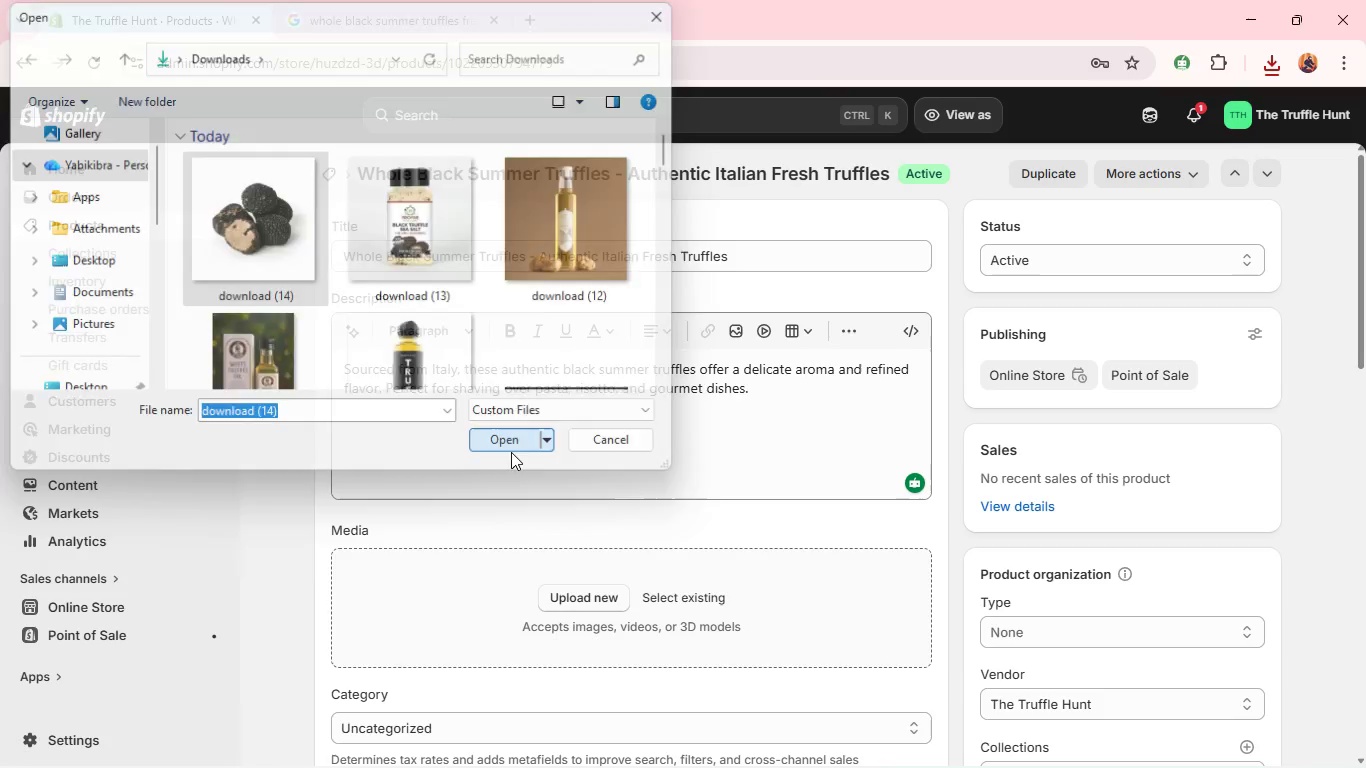 
left_click([511, 452])
 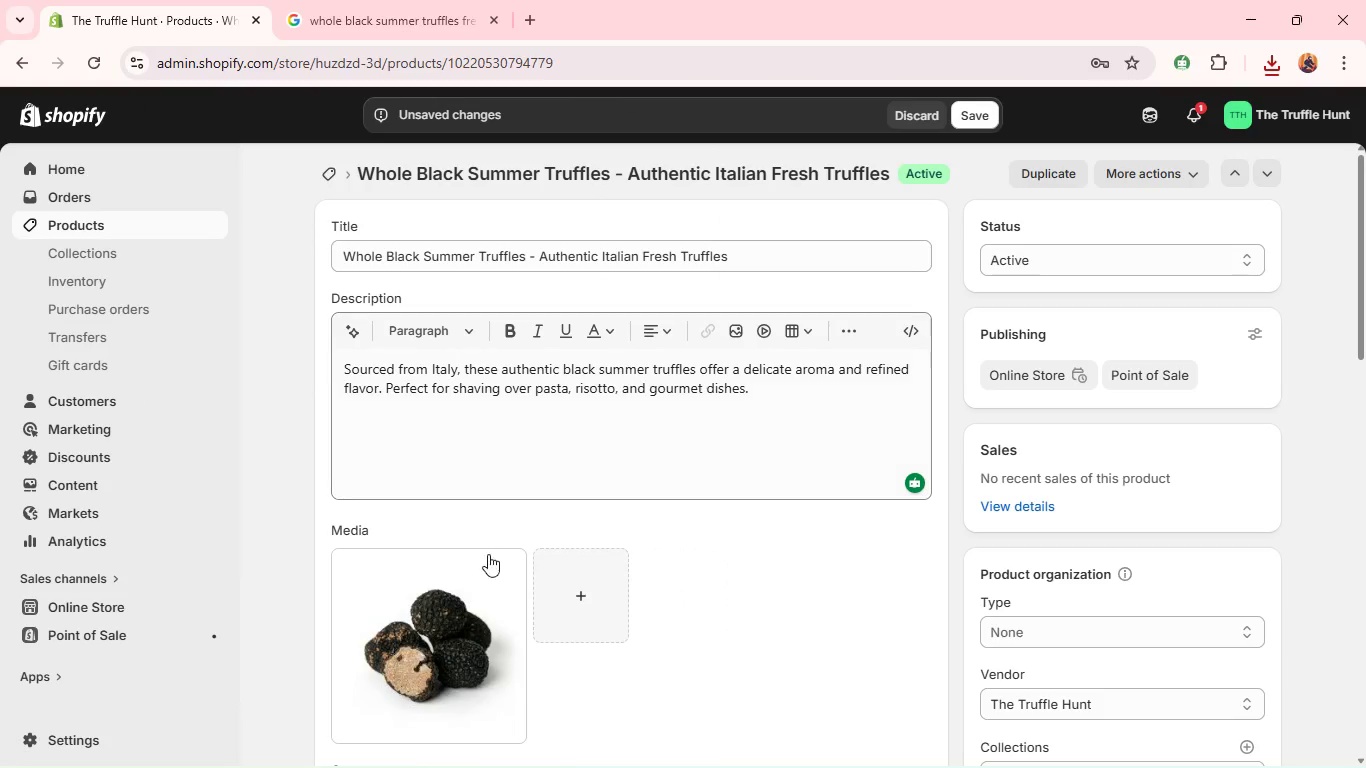 
wait(7.28)
 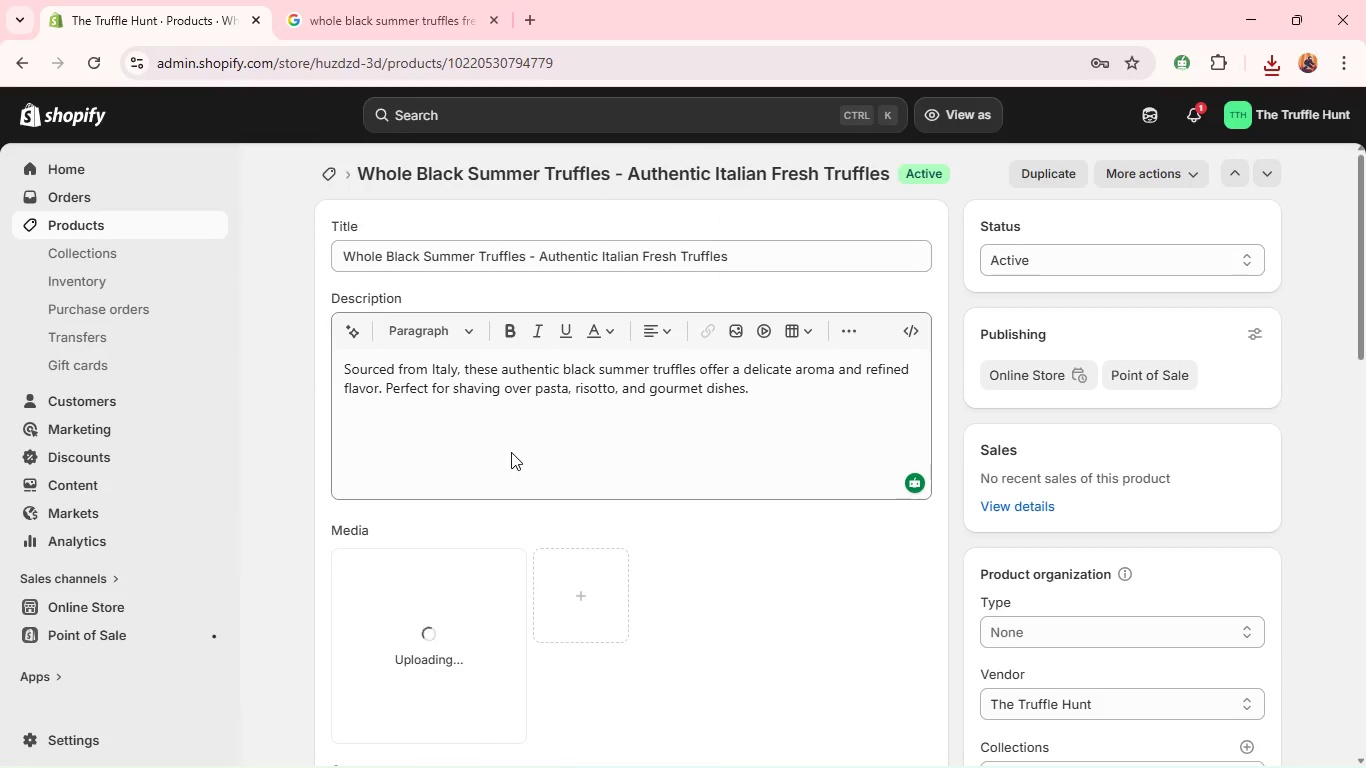 
left_click([971, 116])
 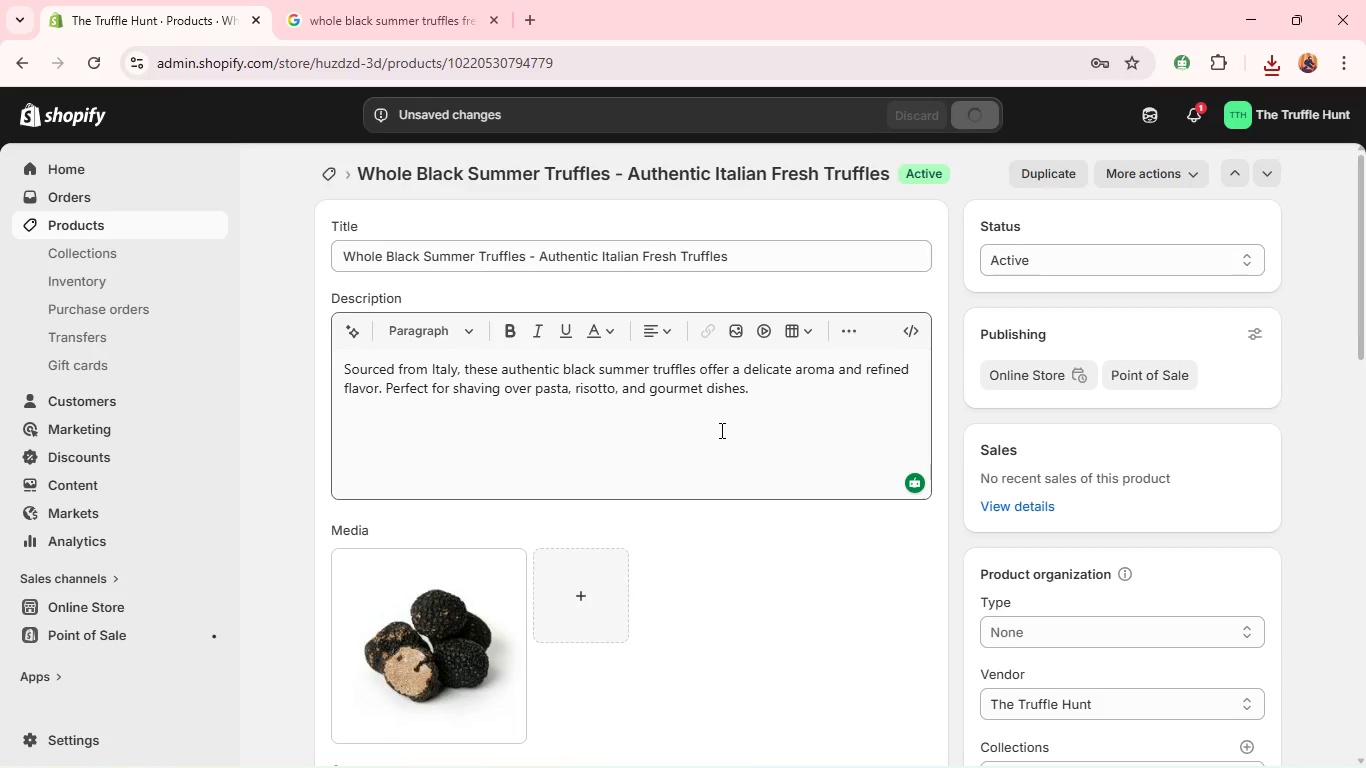 
left_click([450, 607])
 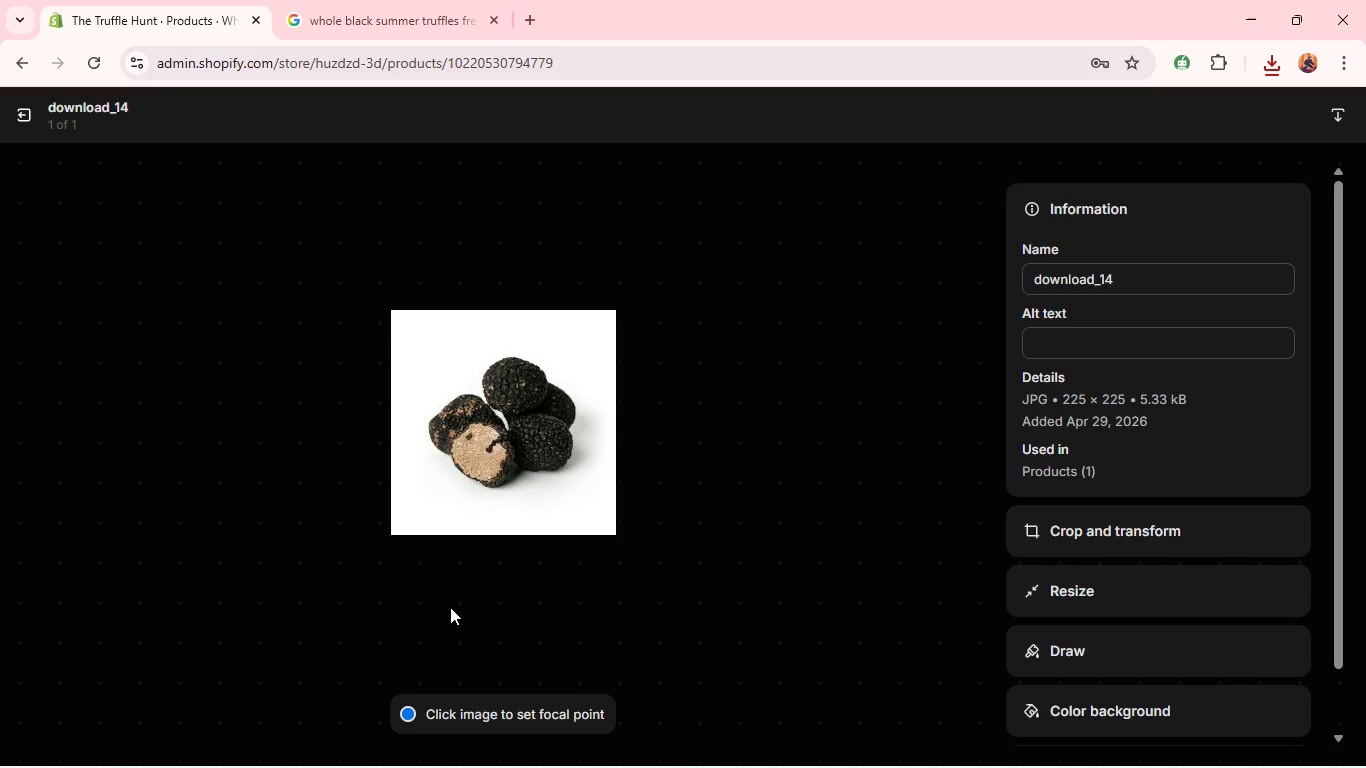 
wait(9.59)
 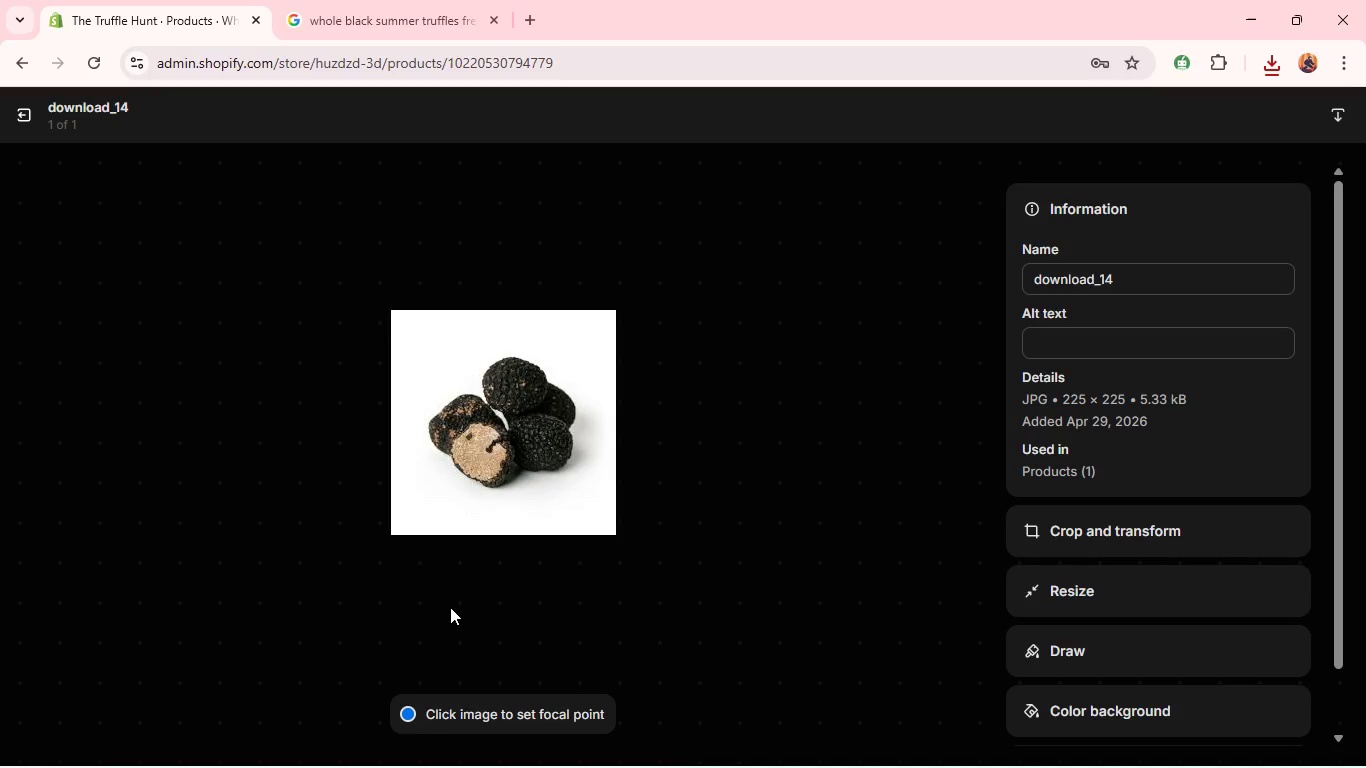 
left_click([1103, 334])
 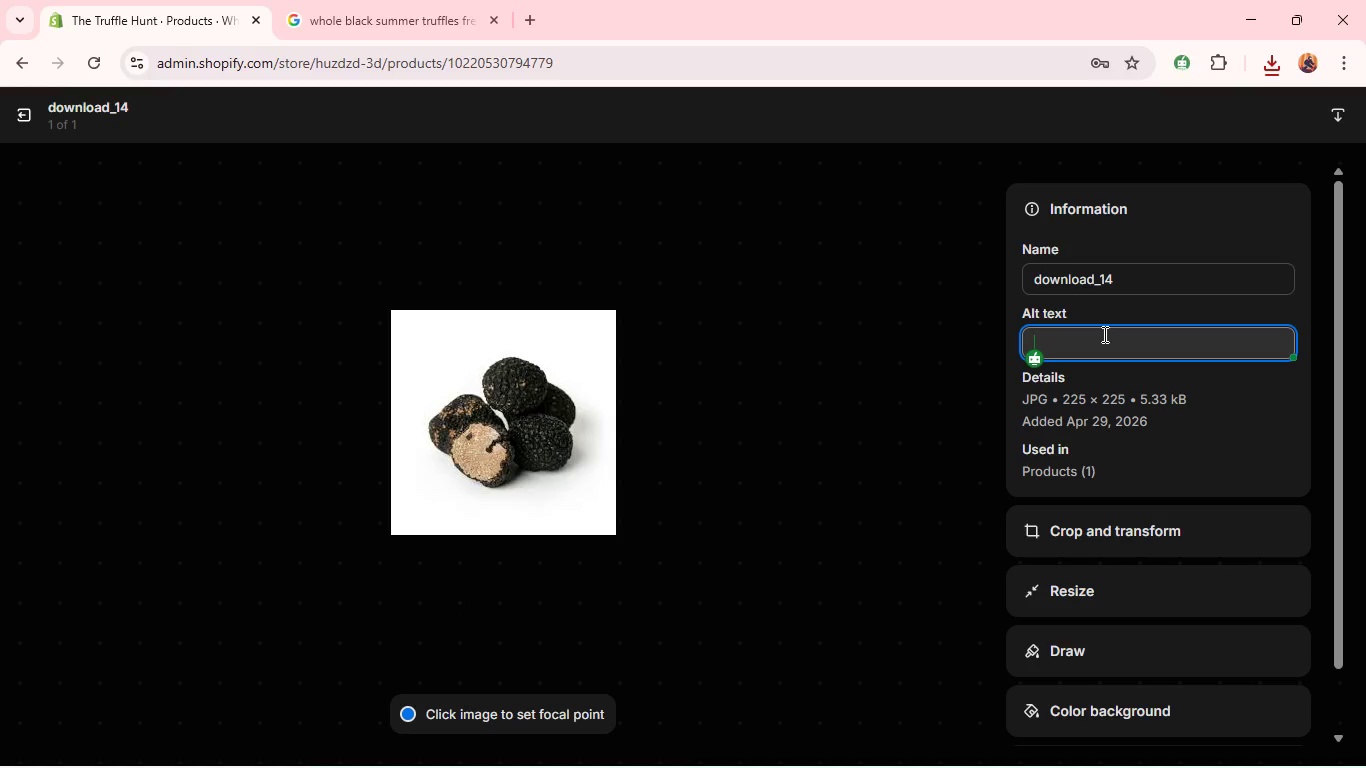 
wait(13.12)
 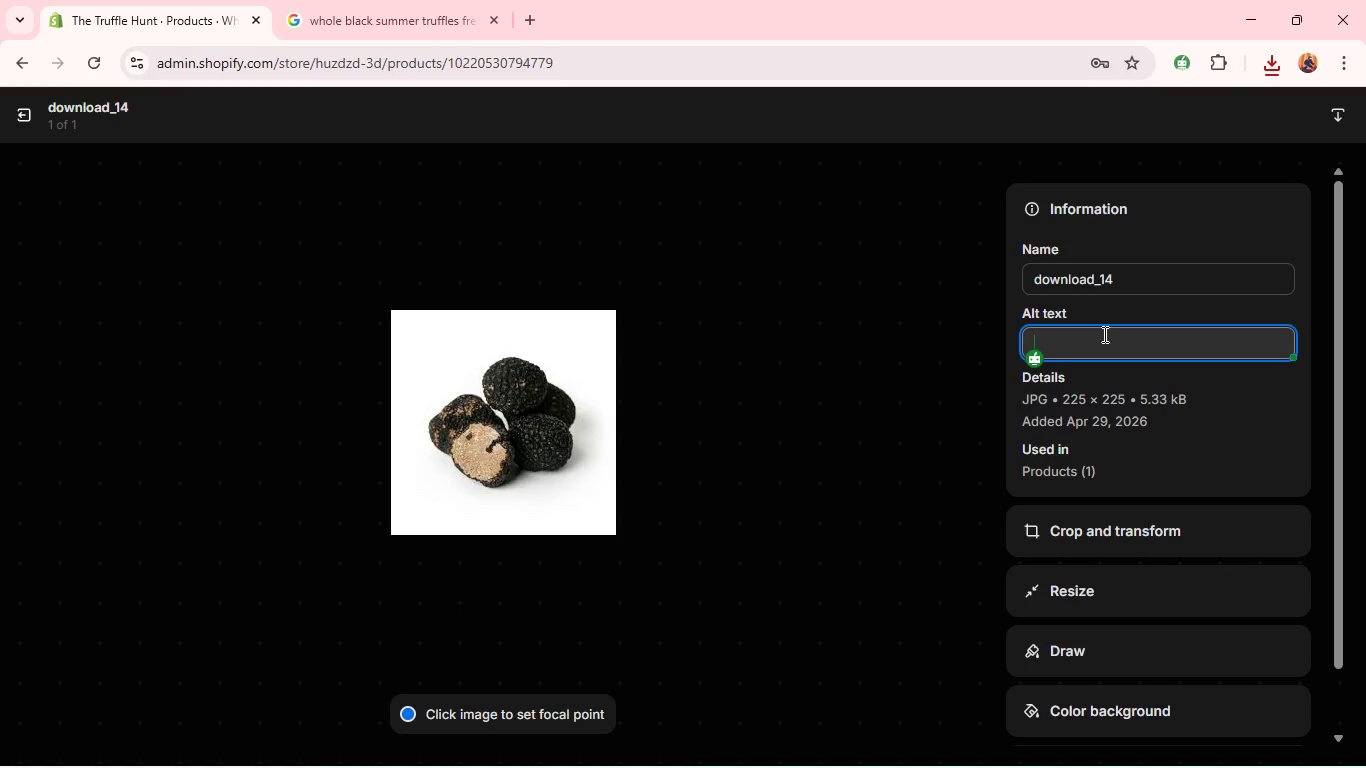 
key(Shift+W)
 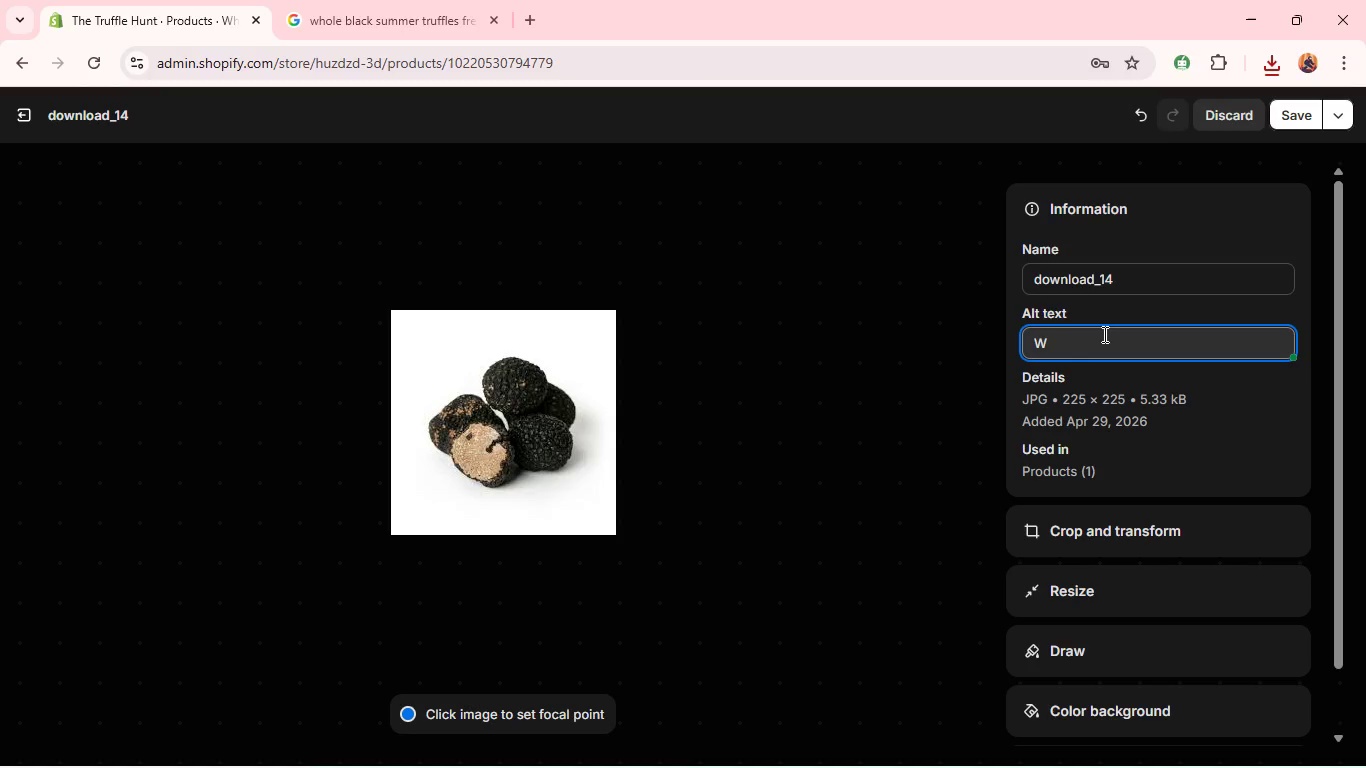 
type(hole )
 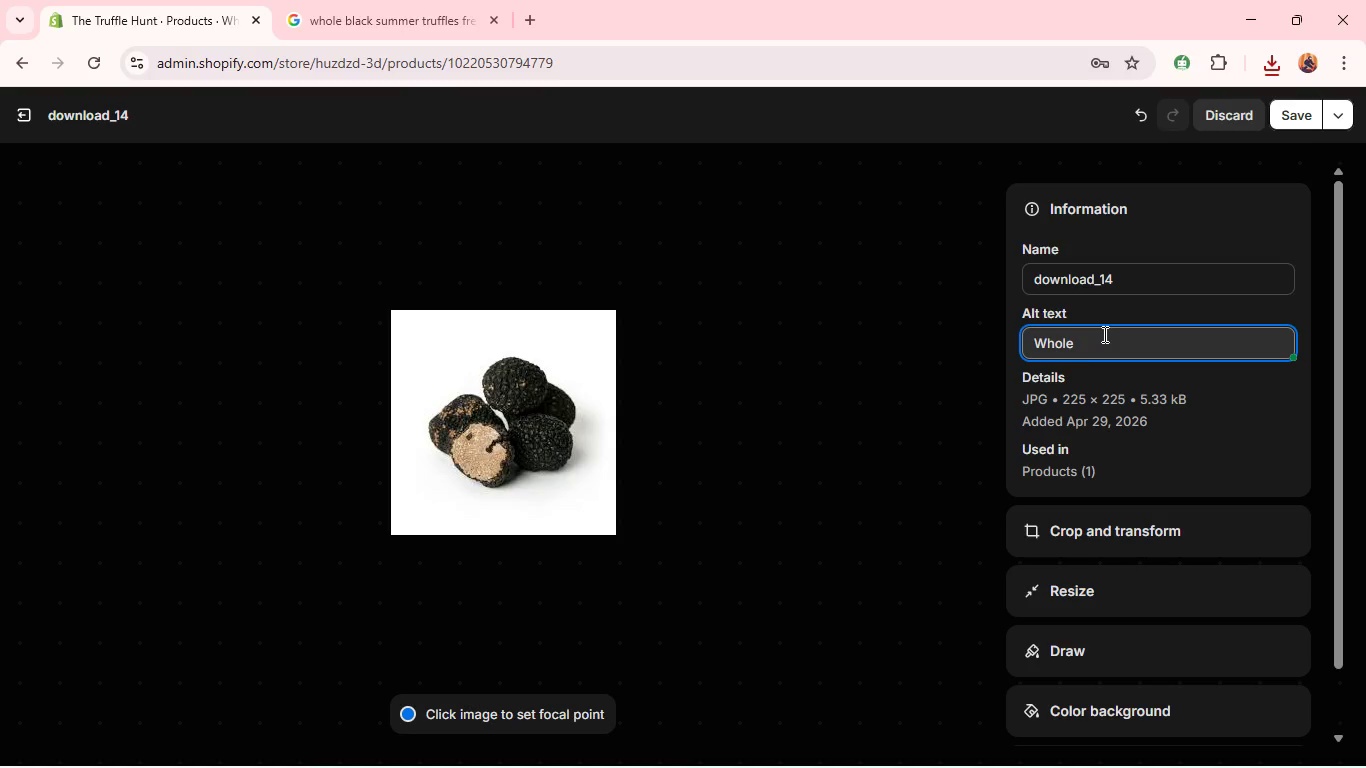 
type(black summer fresh italian )
 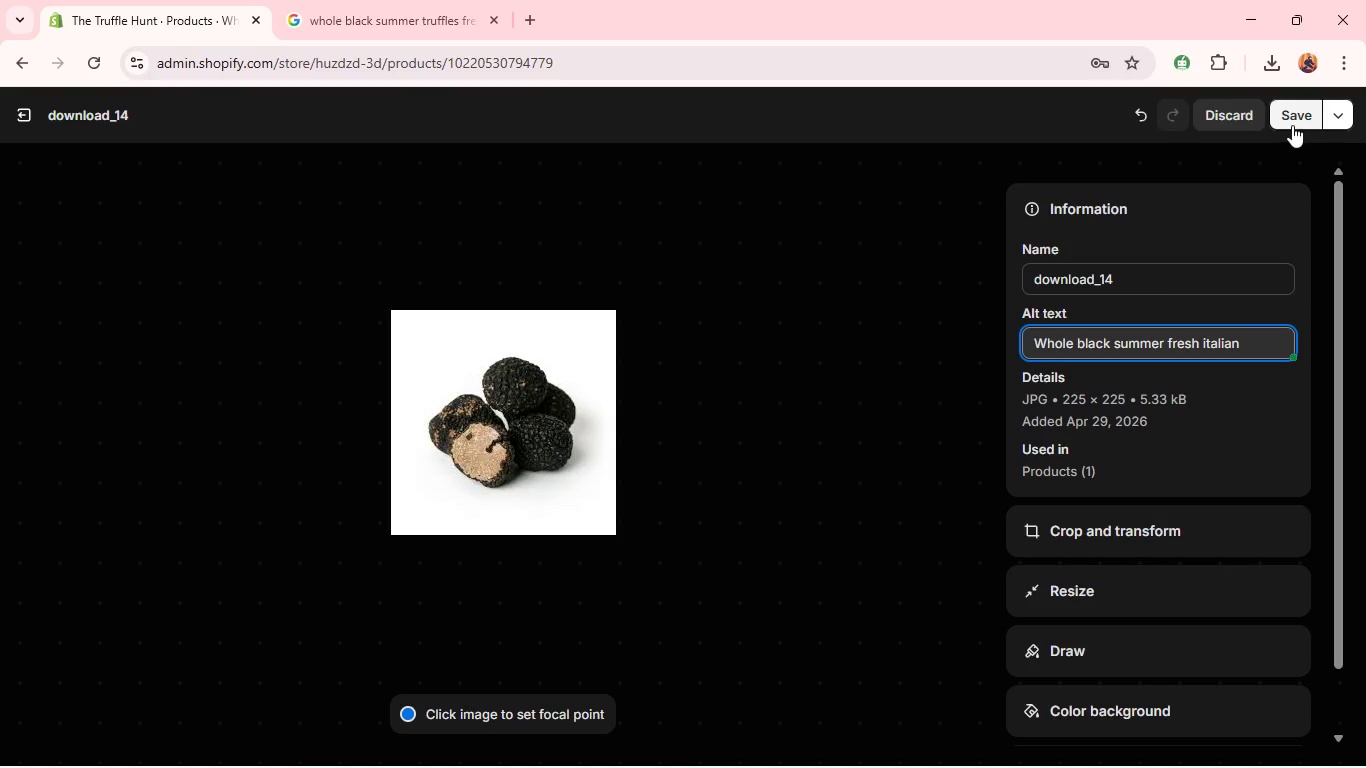 
left_click([1292, 125])
 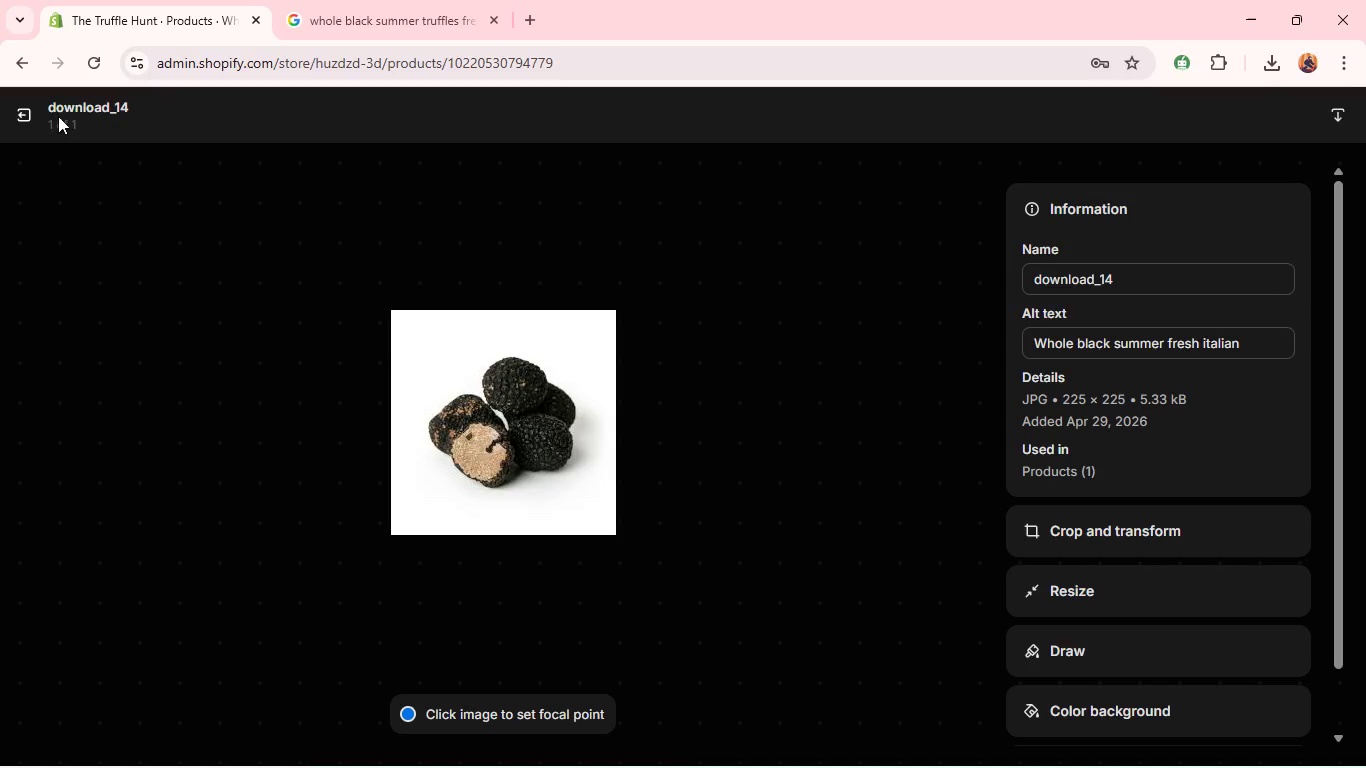 
left_click([28, 116])
 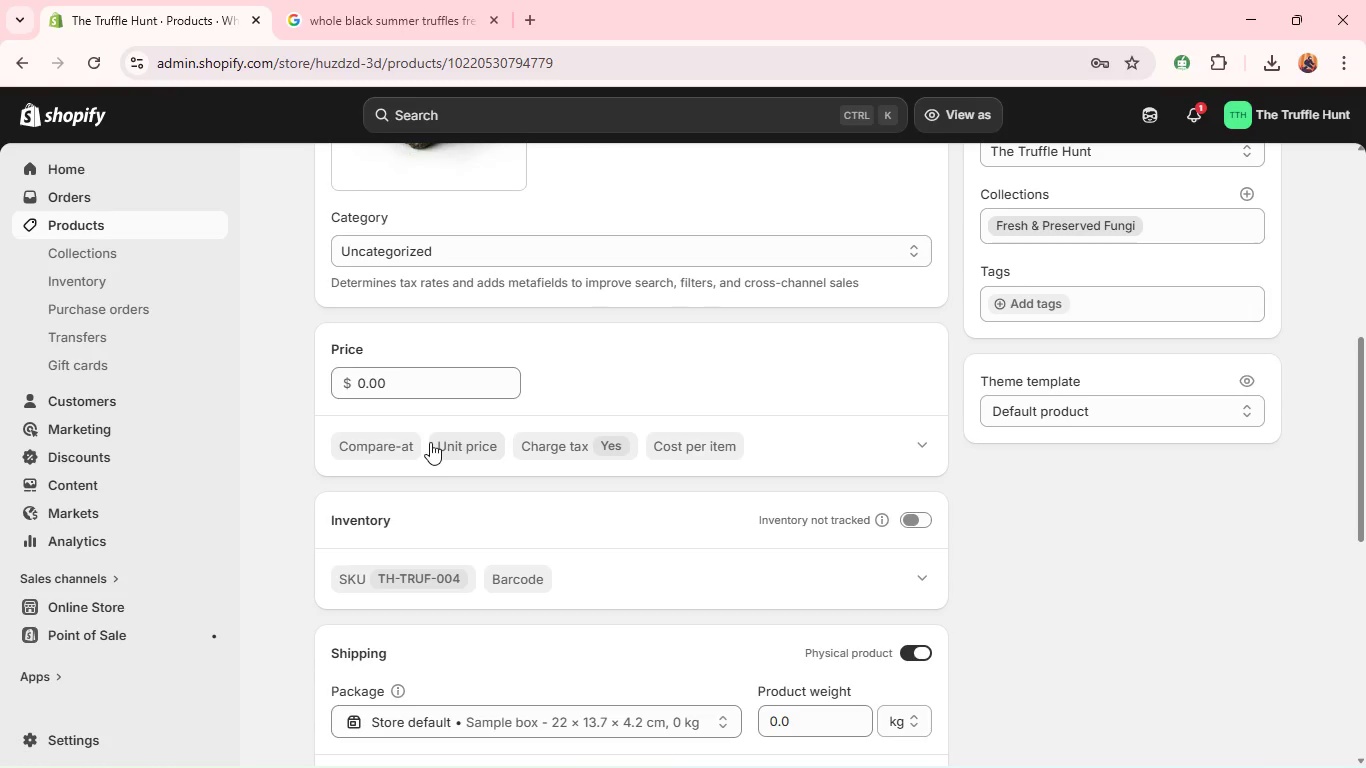 
wait(36.33)
 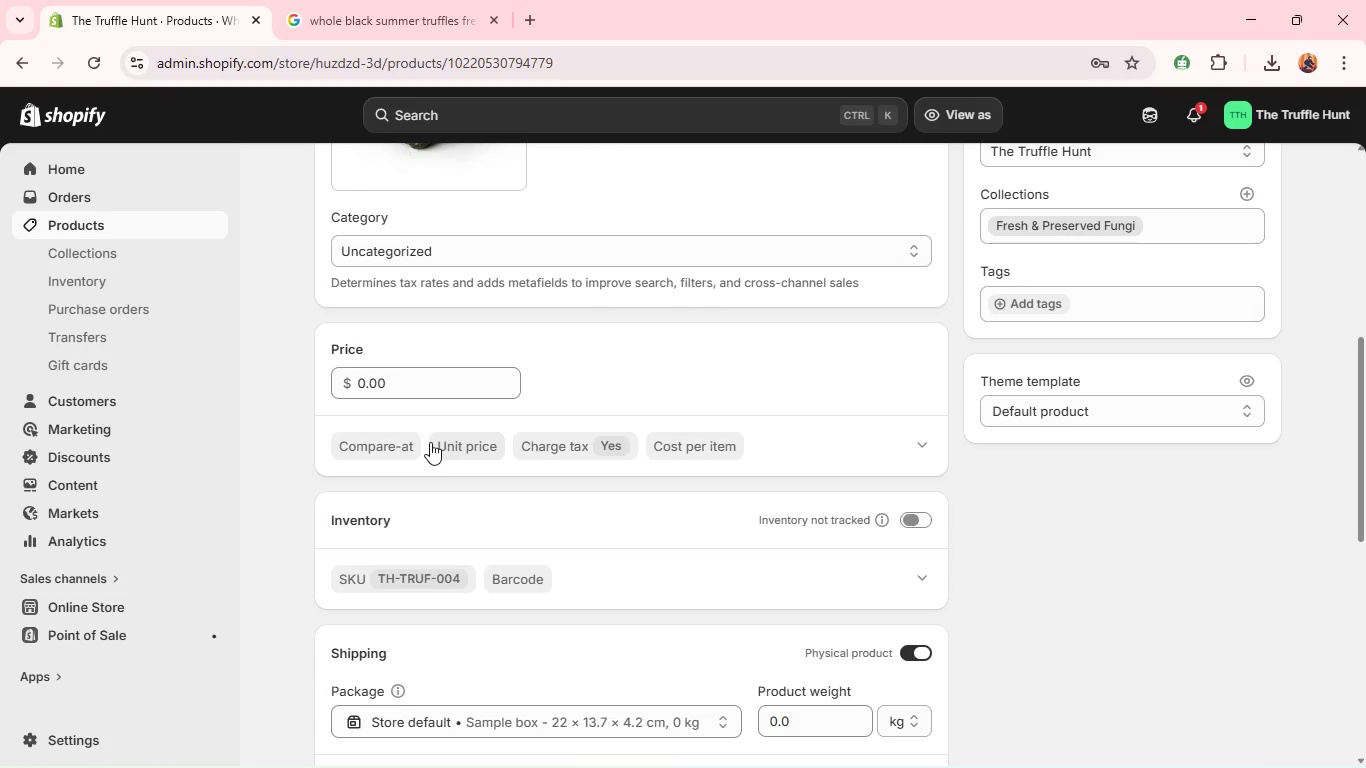 
double_click([361, 376])
 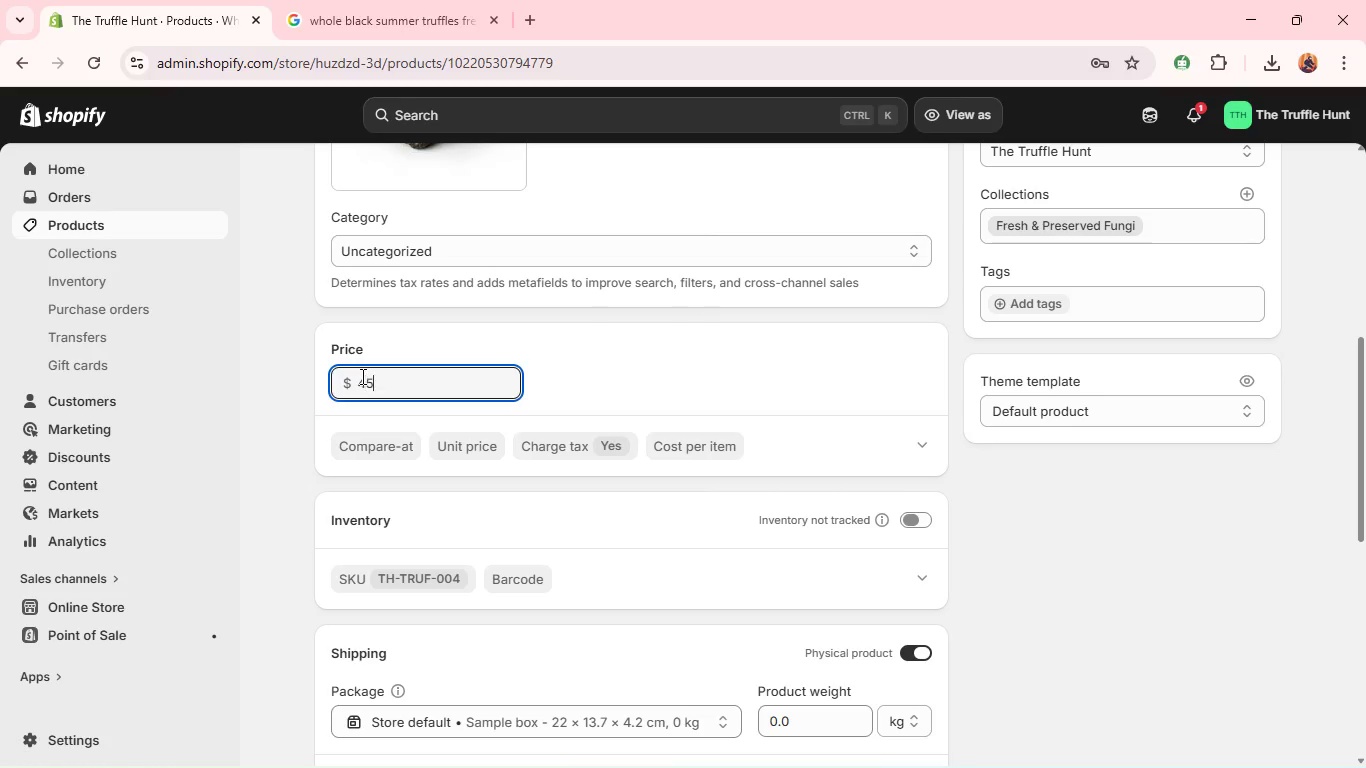 
type(45)
 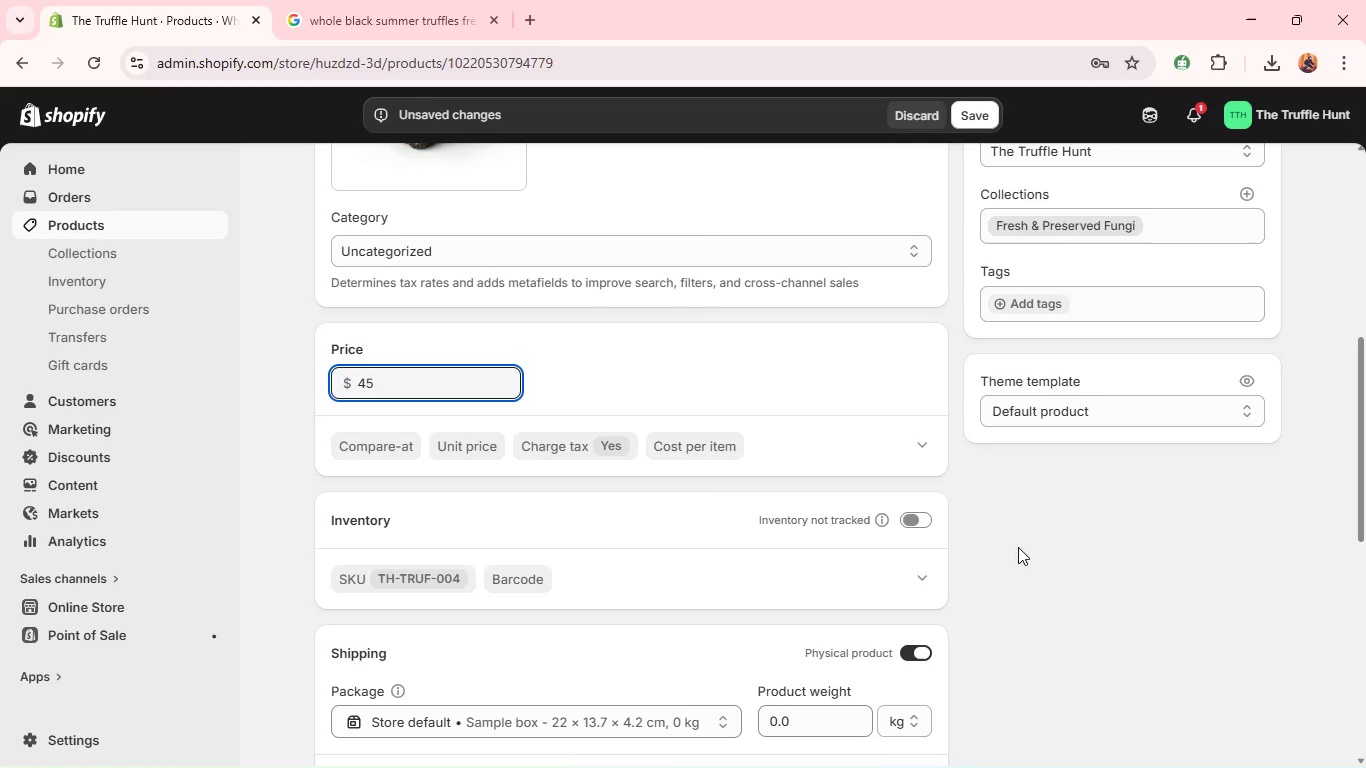 
left_click([915, 526])
 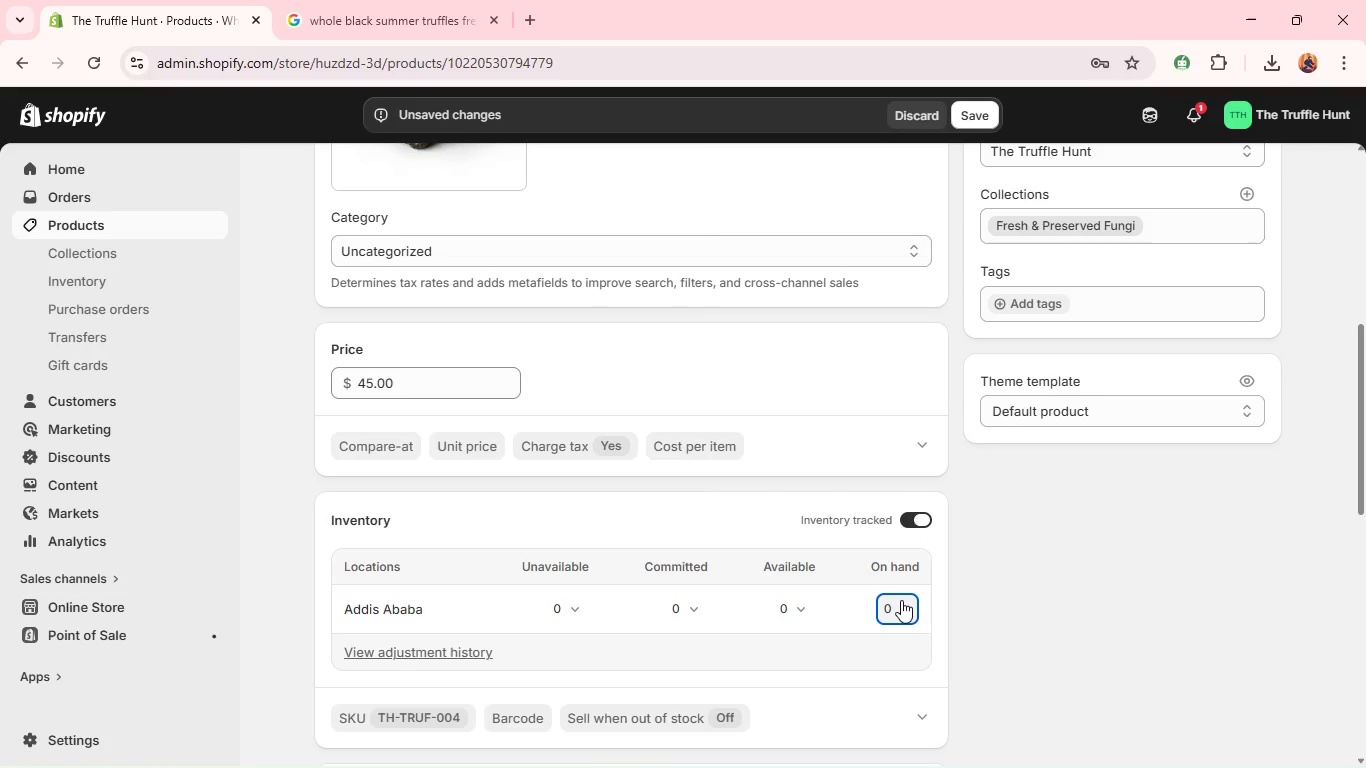 
left_click([901, 600])
 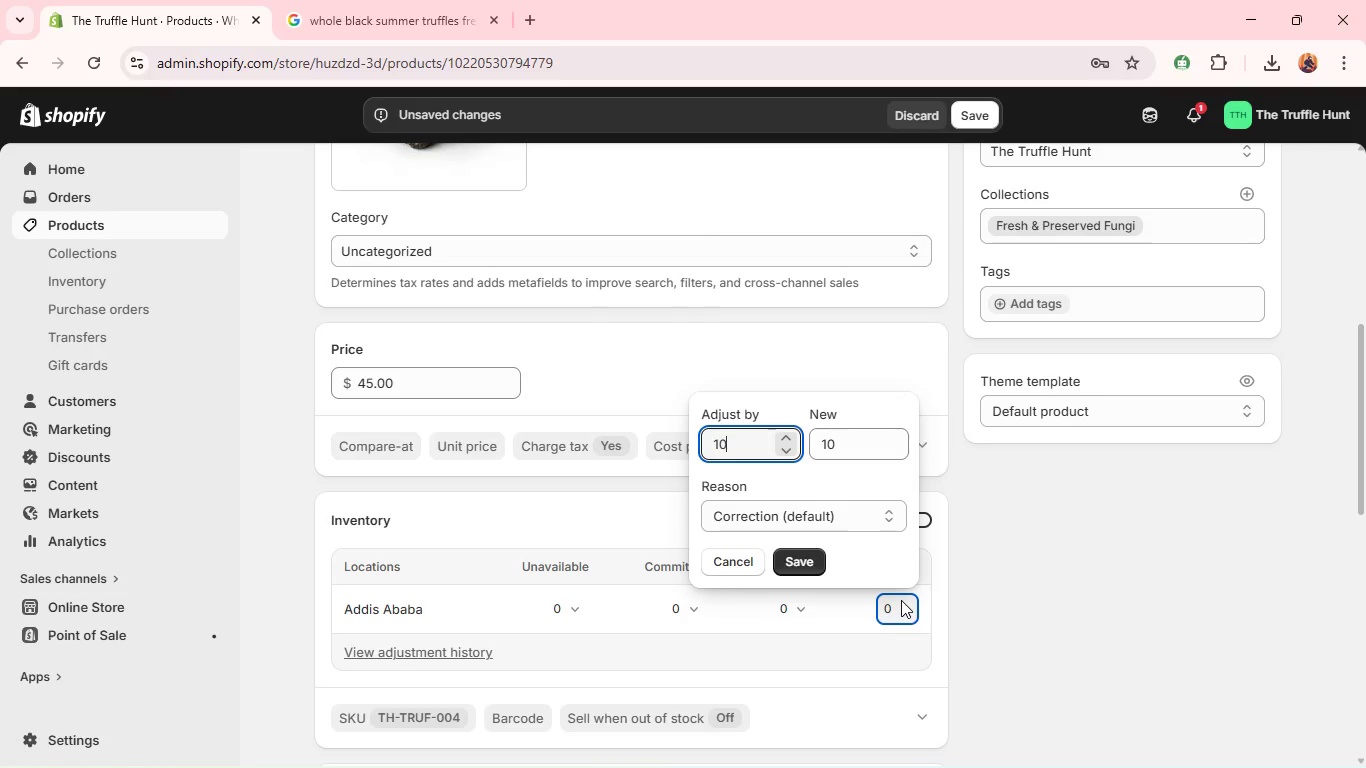 
type(100)
 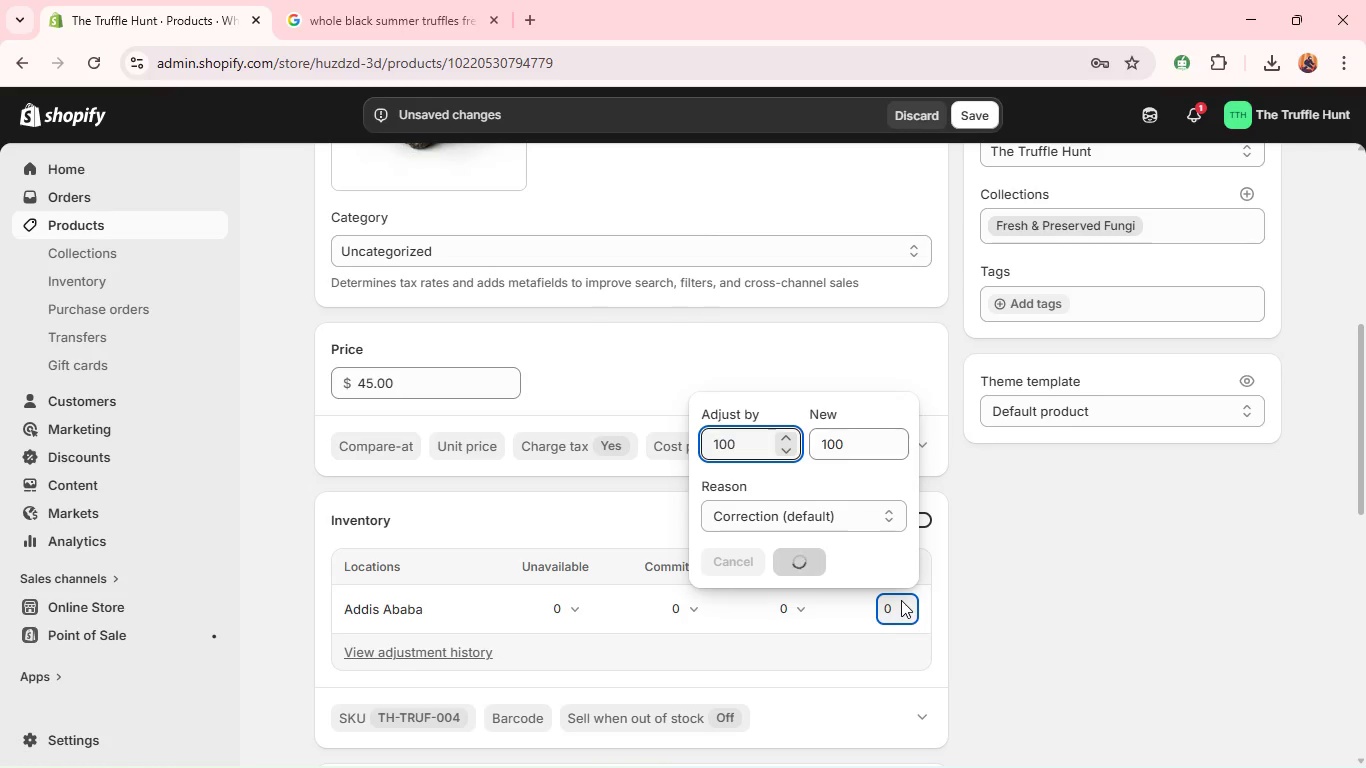 
key(Enter)
 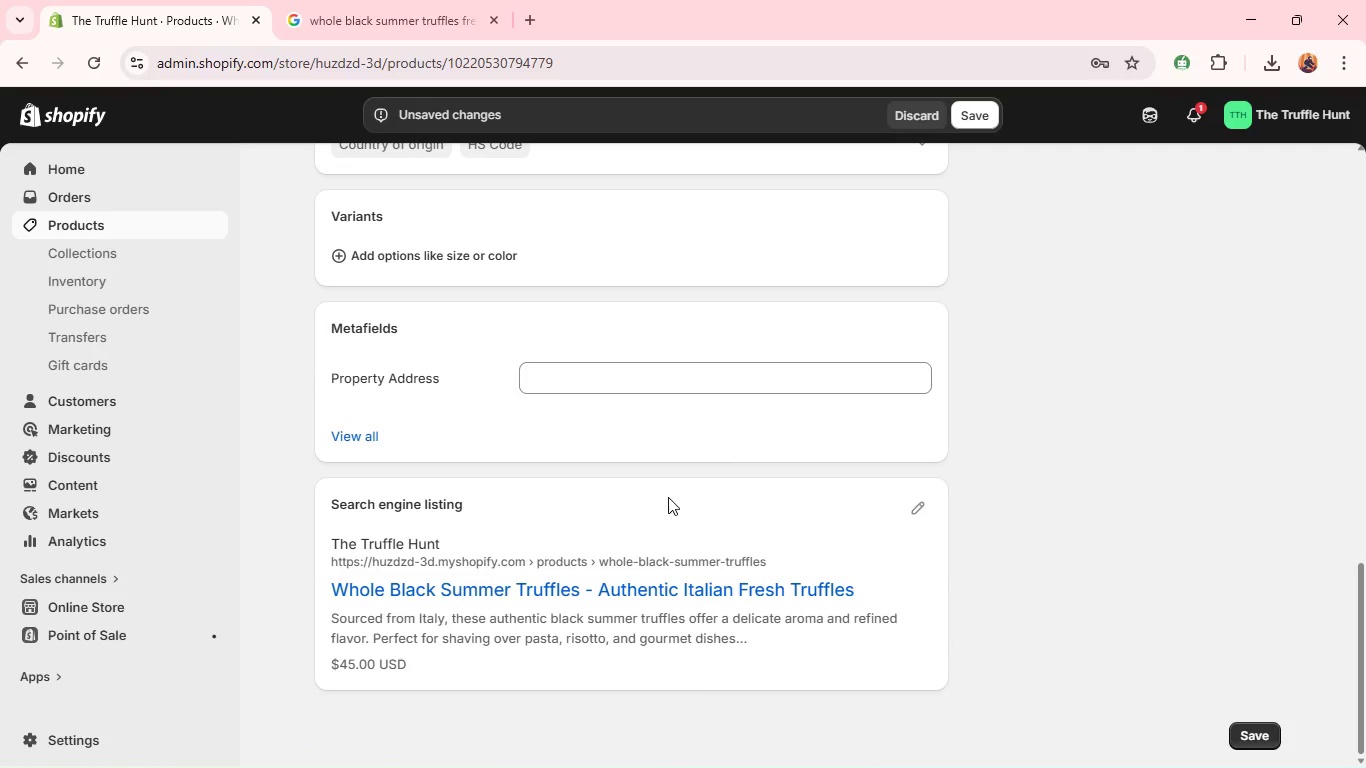 
wait(15.81)
 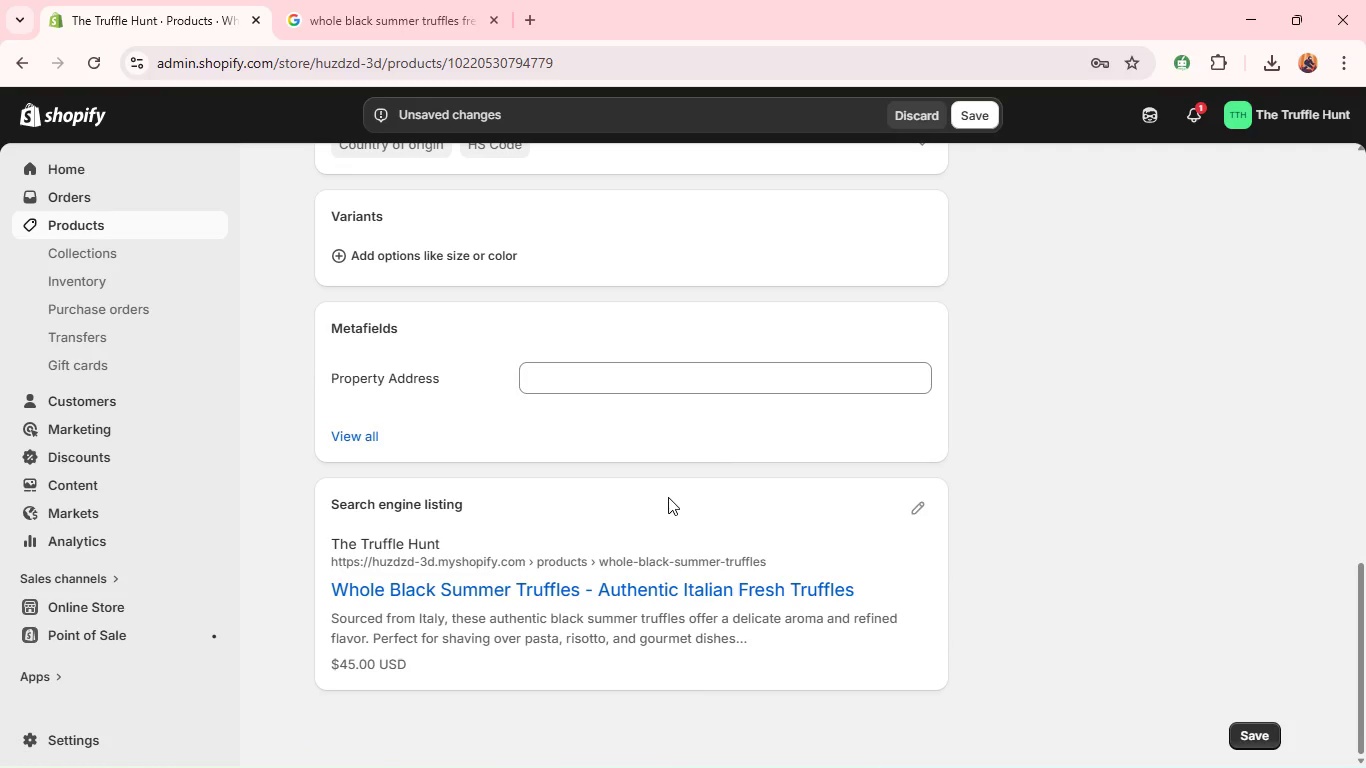 
left_click([860, 511])
 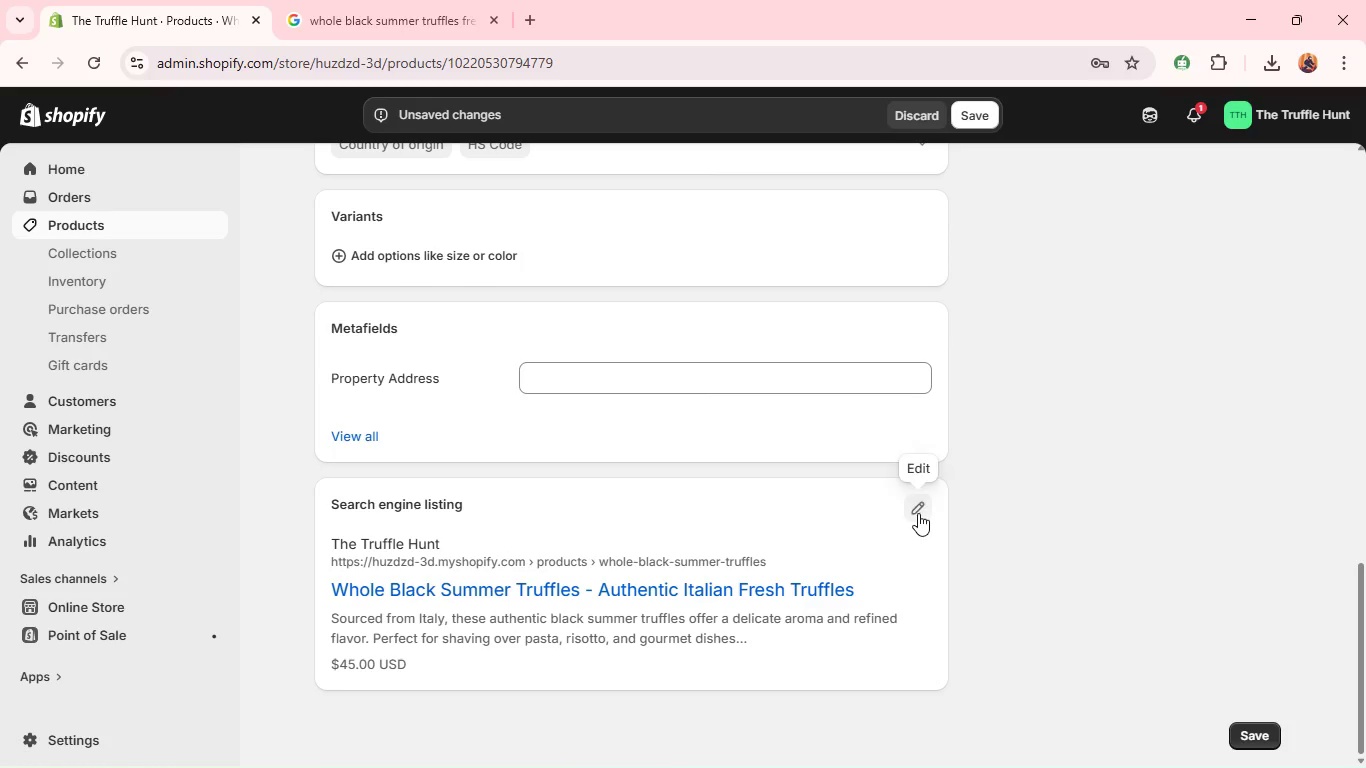 
left_click([919, 513])
 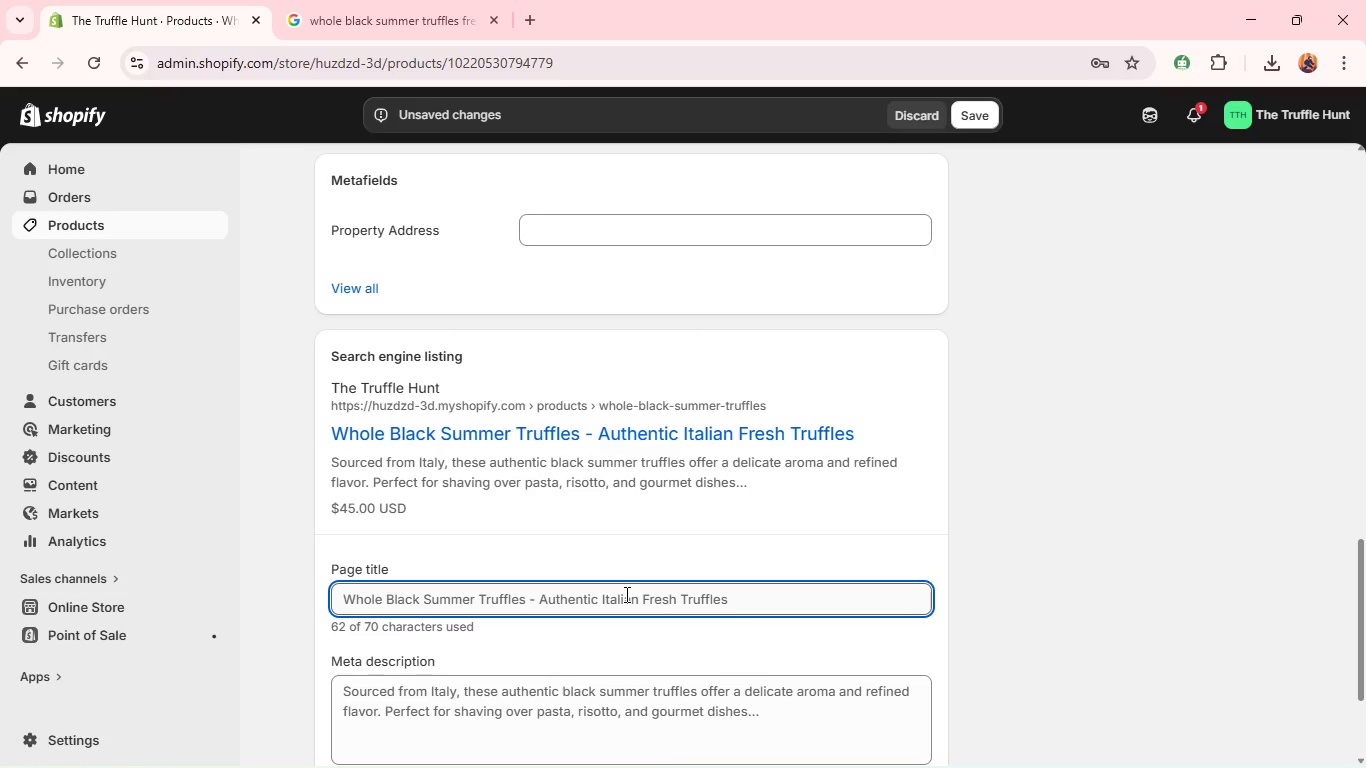 
wait(38.55)
 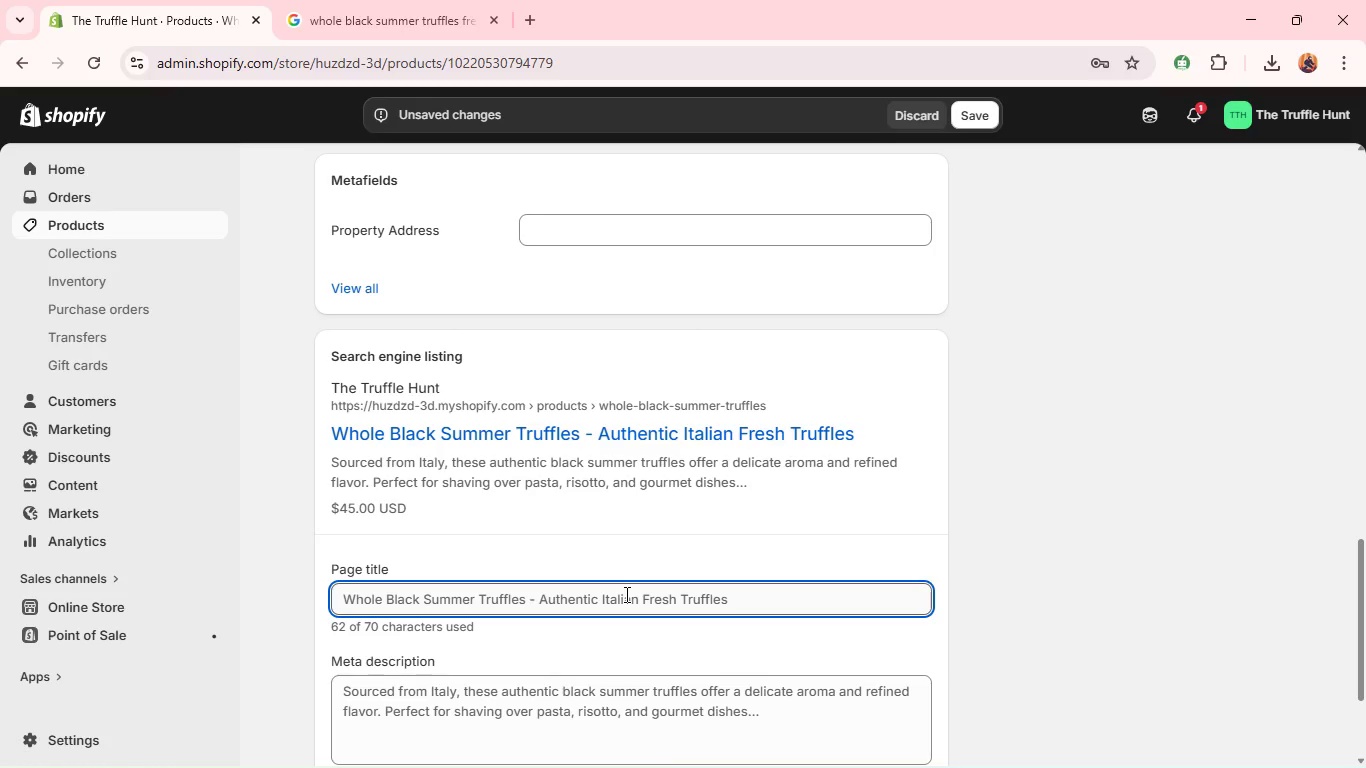 
left_click_drag(start_coordinate=[540, 594], to_coordinate=[838, 587])
 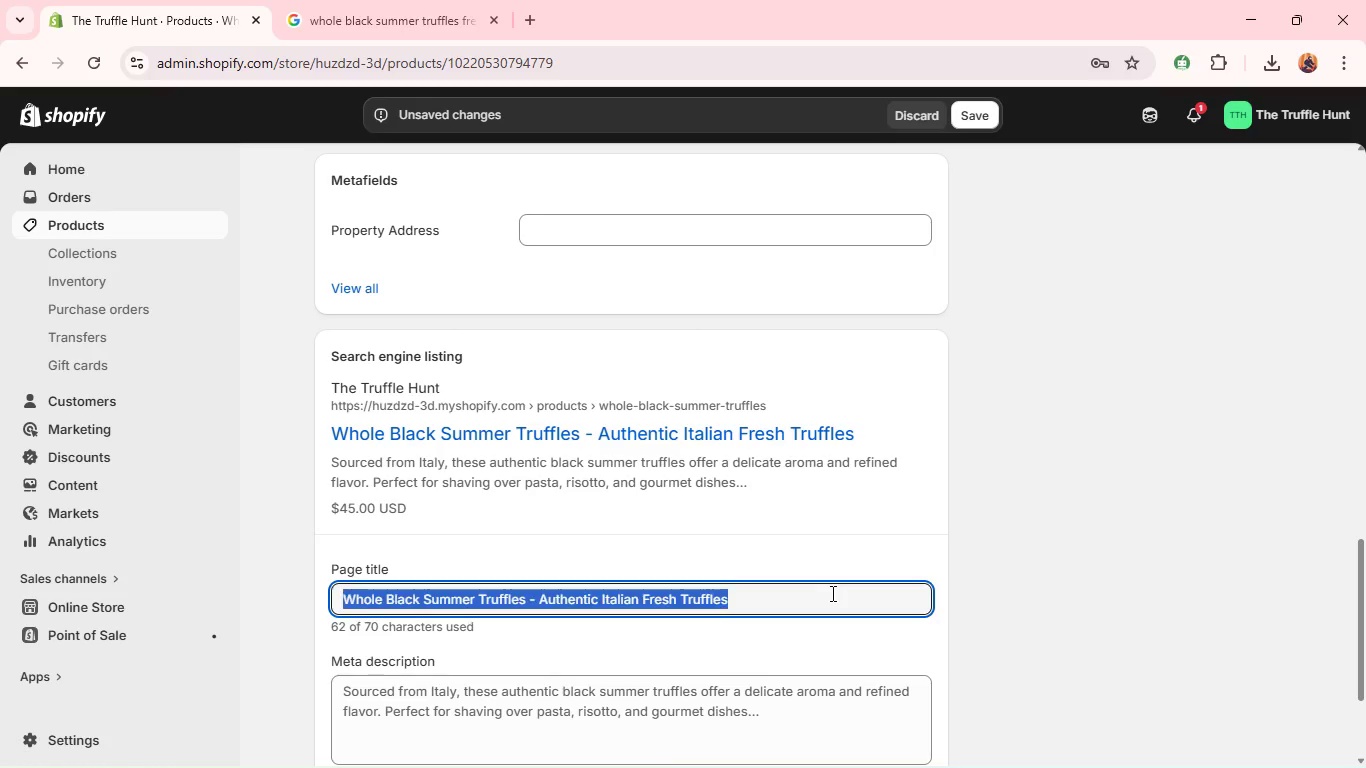 
left_click([831, 593])
 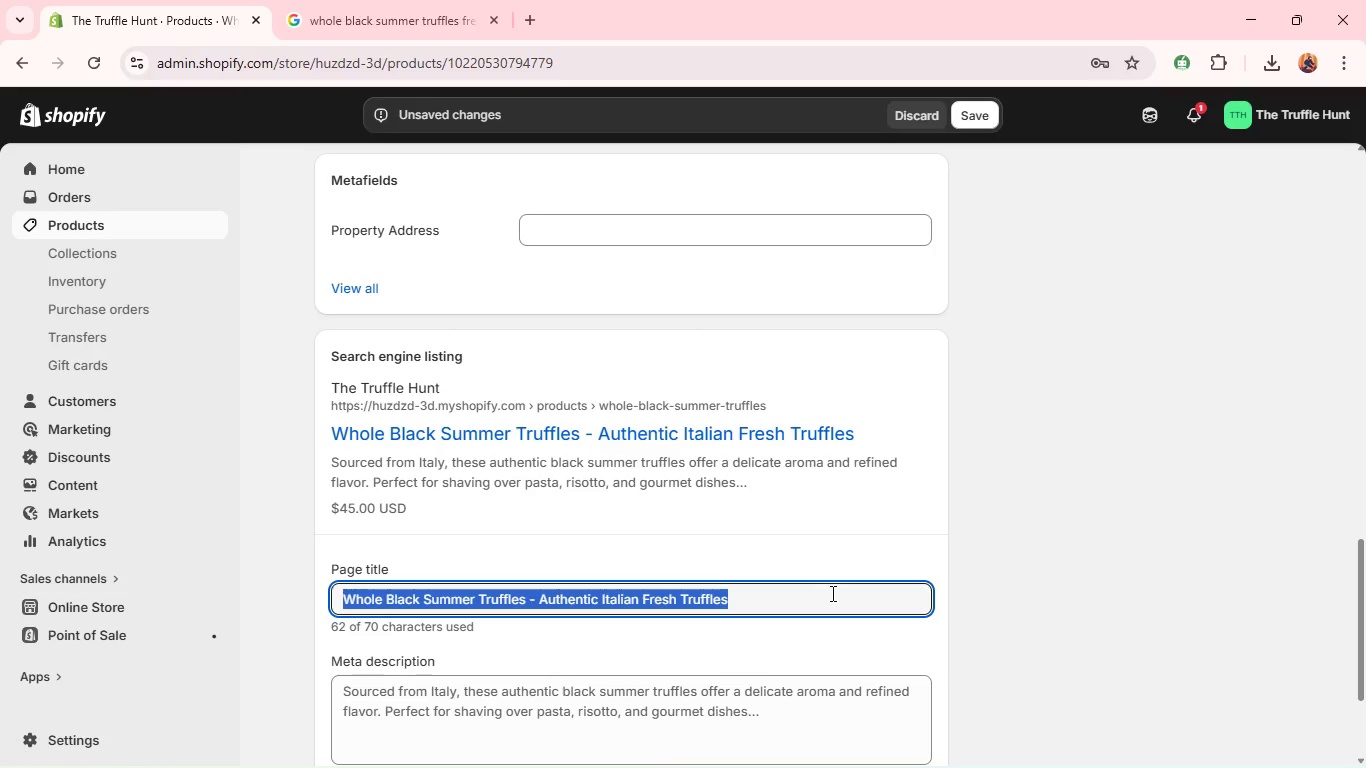 
key(Control+A)
 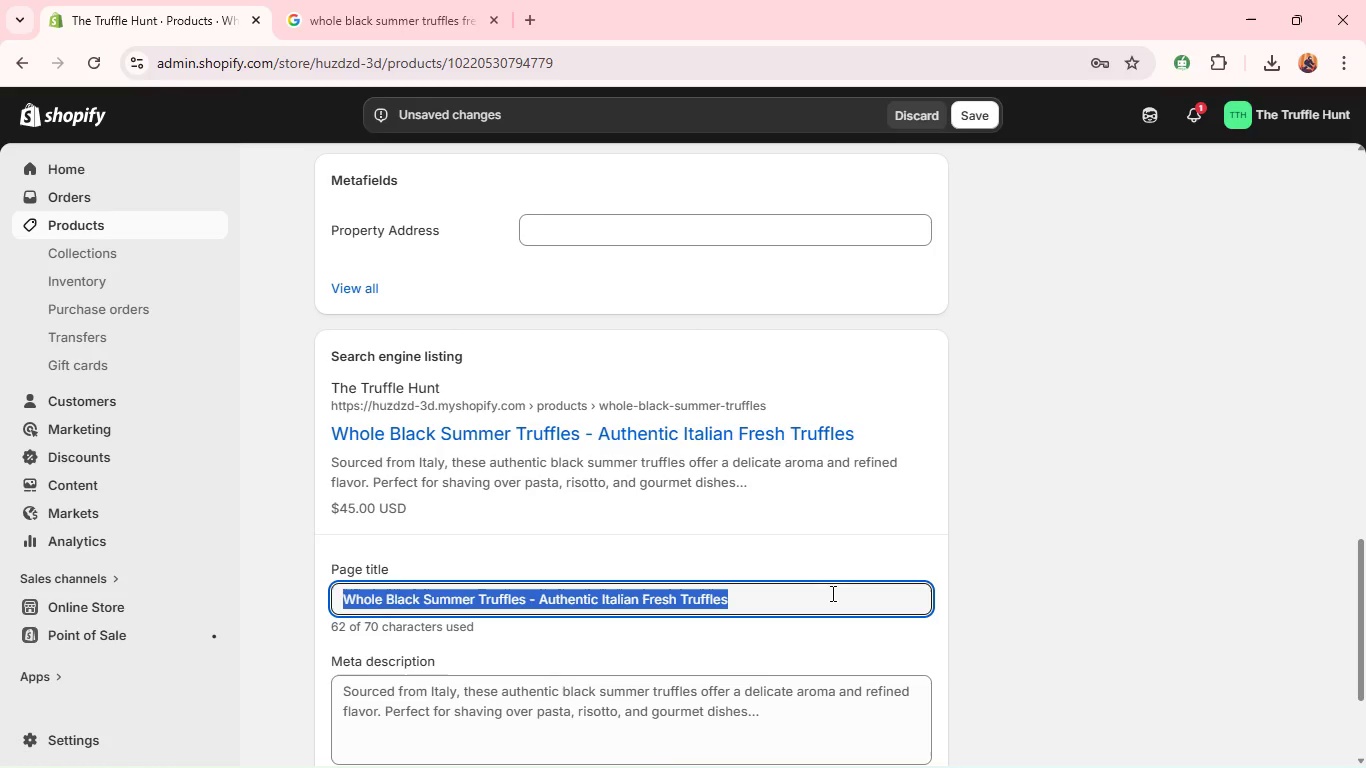 
type(Whole Black Summer Truffles - Fresh Italian Truffles)
 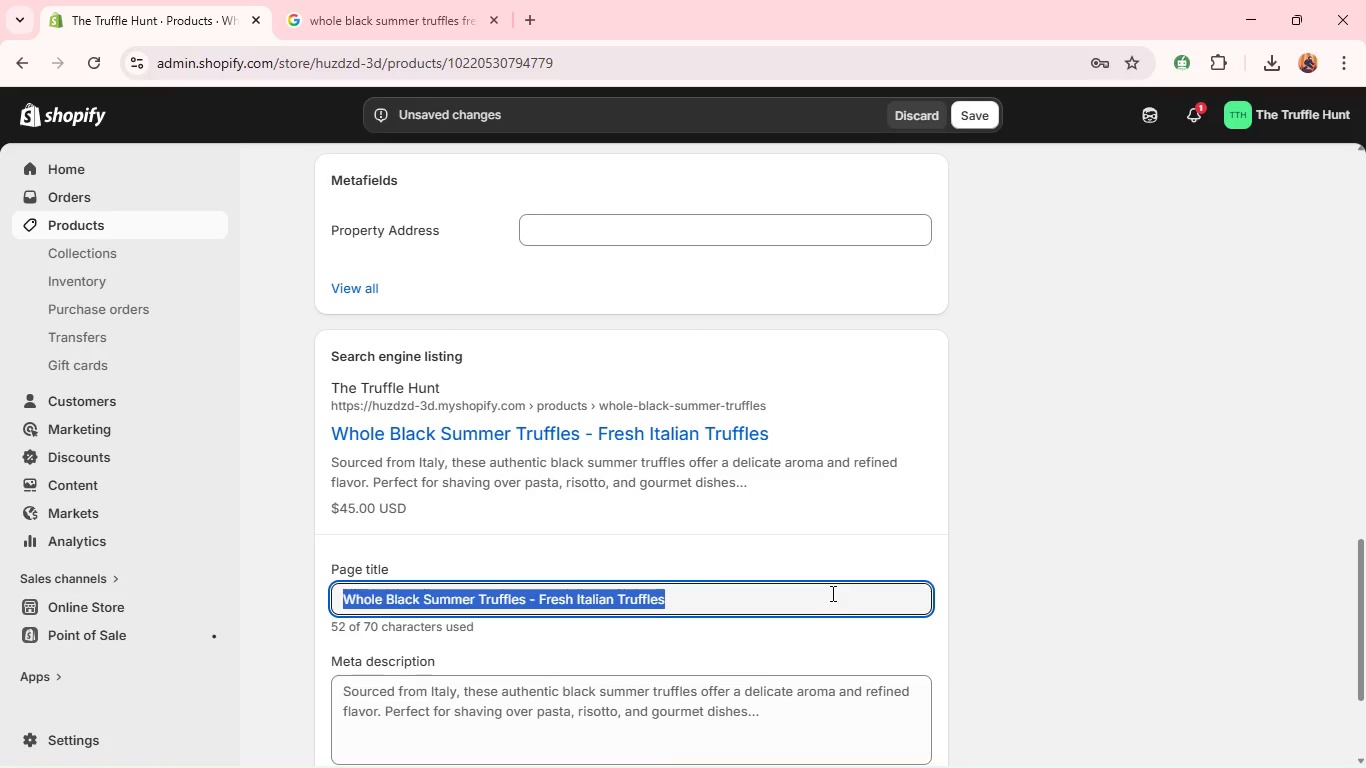 
key(Control+A)
 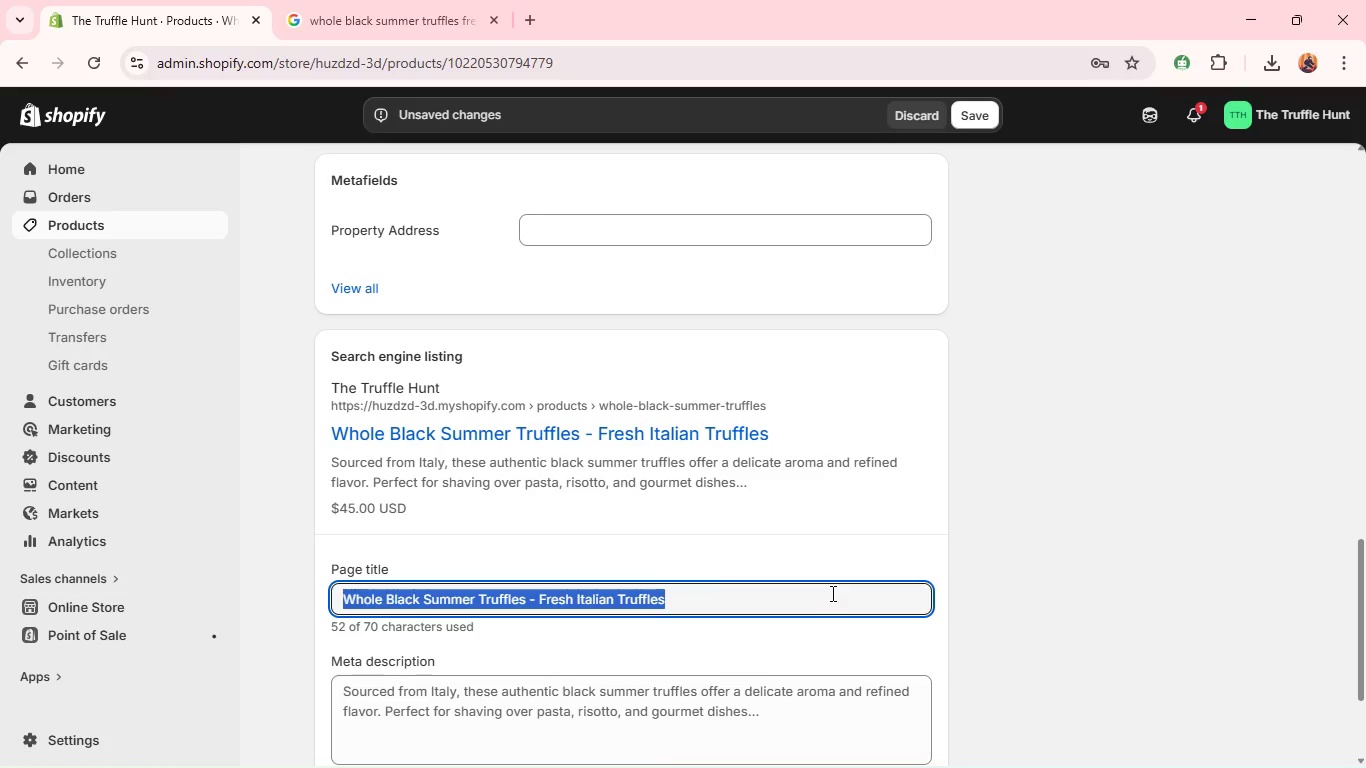 
key(Control+C)
 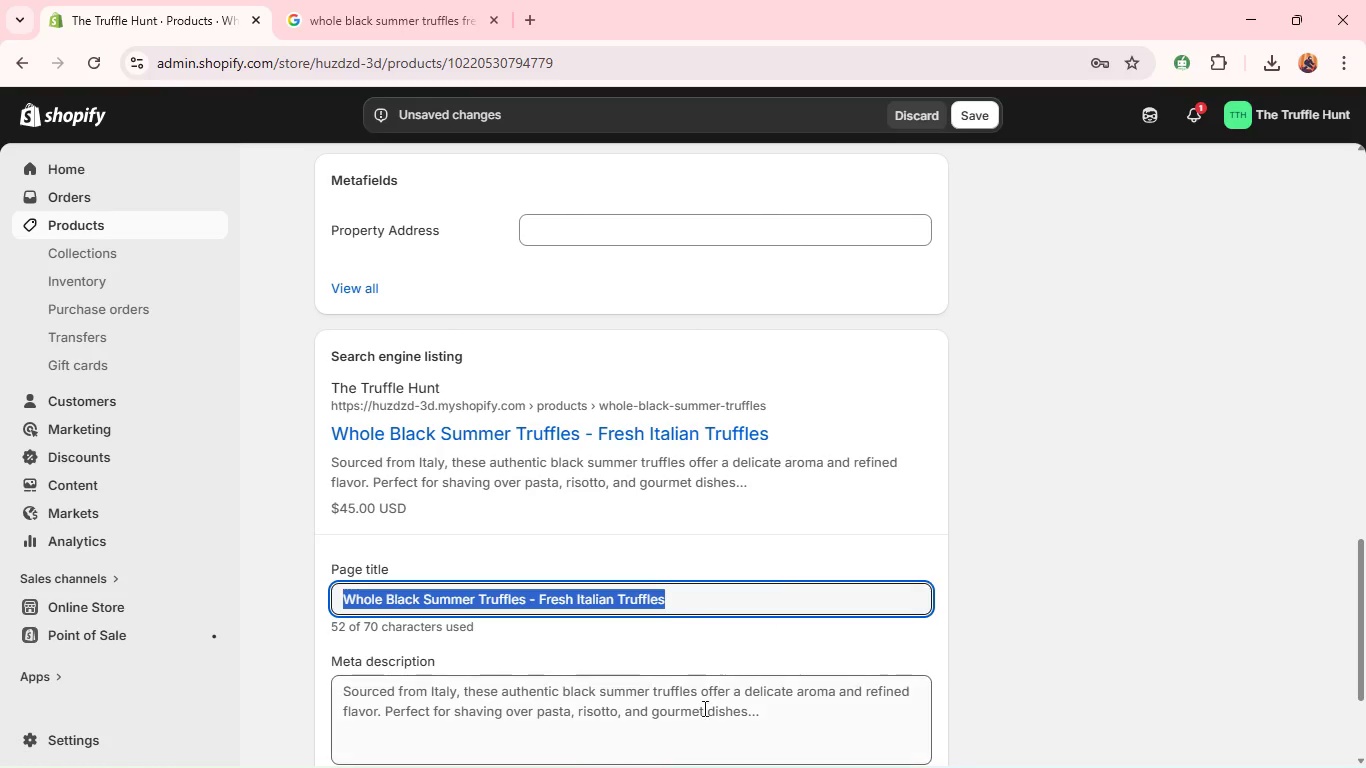 
key(Control+C)
 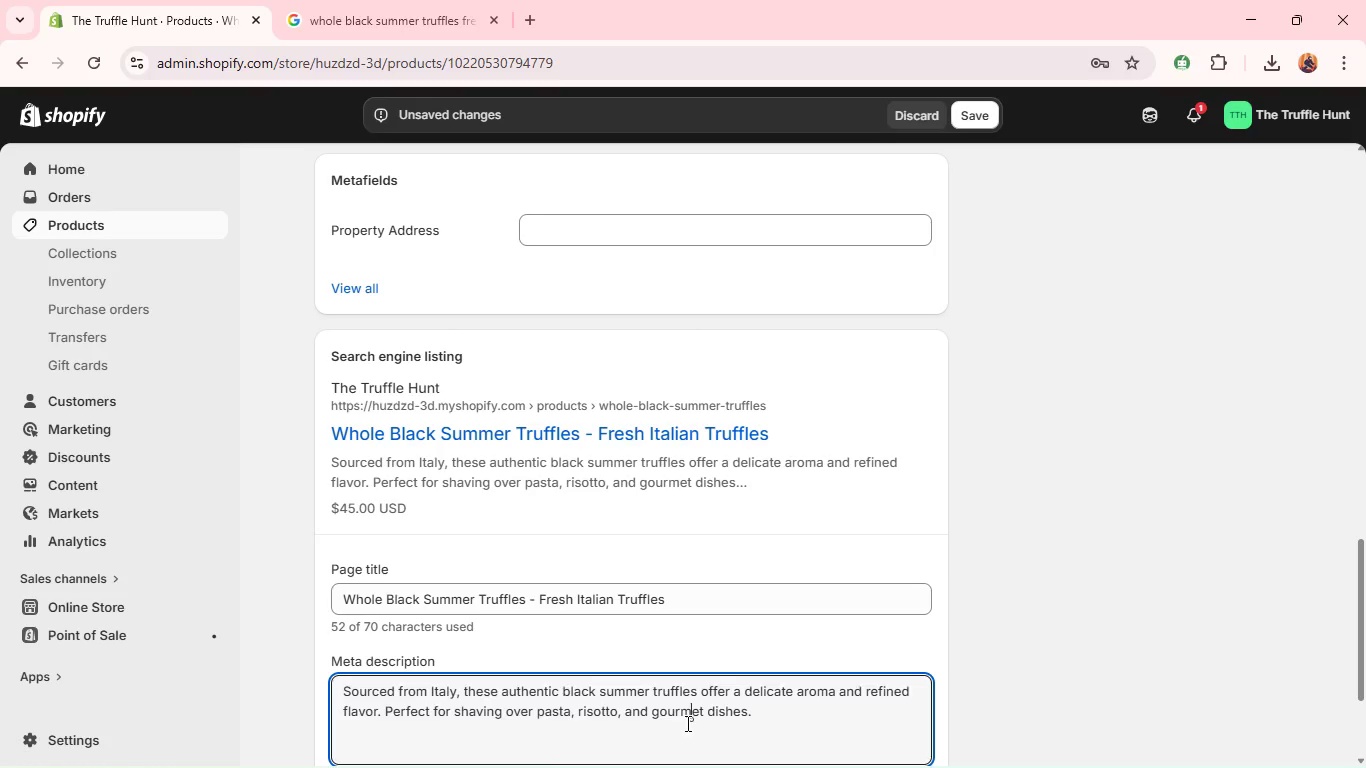 
left_click([686, 723])
 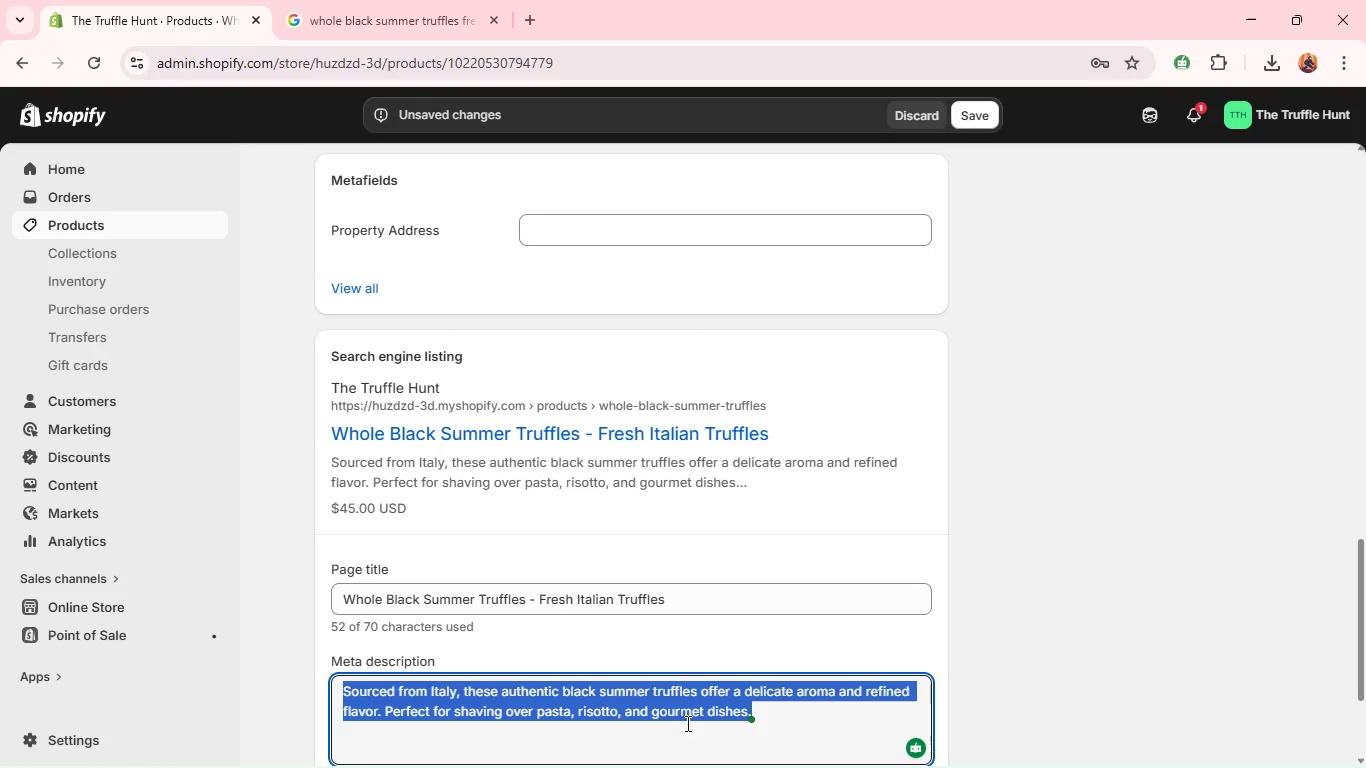 
key(Control+A)
 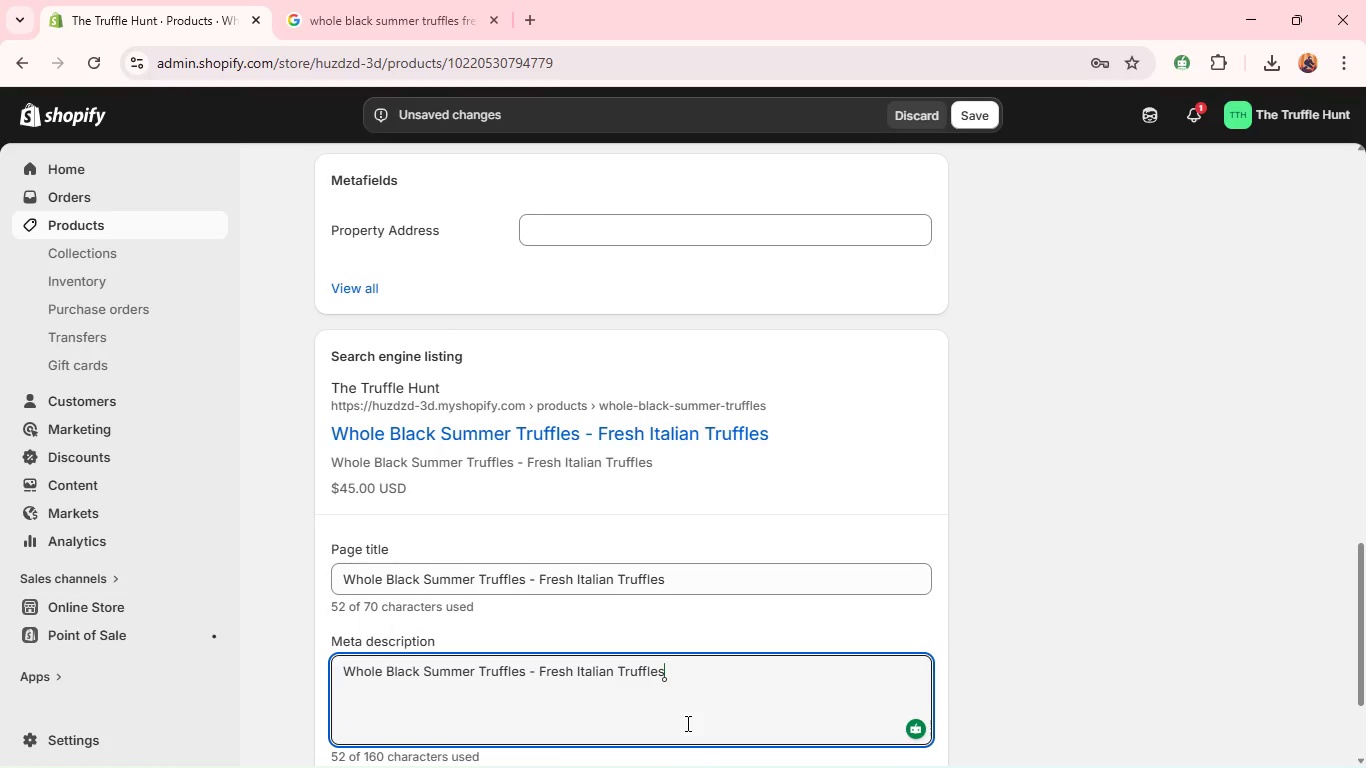 
key(Control+V)
 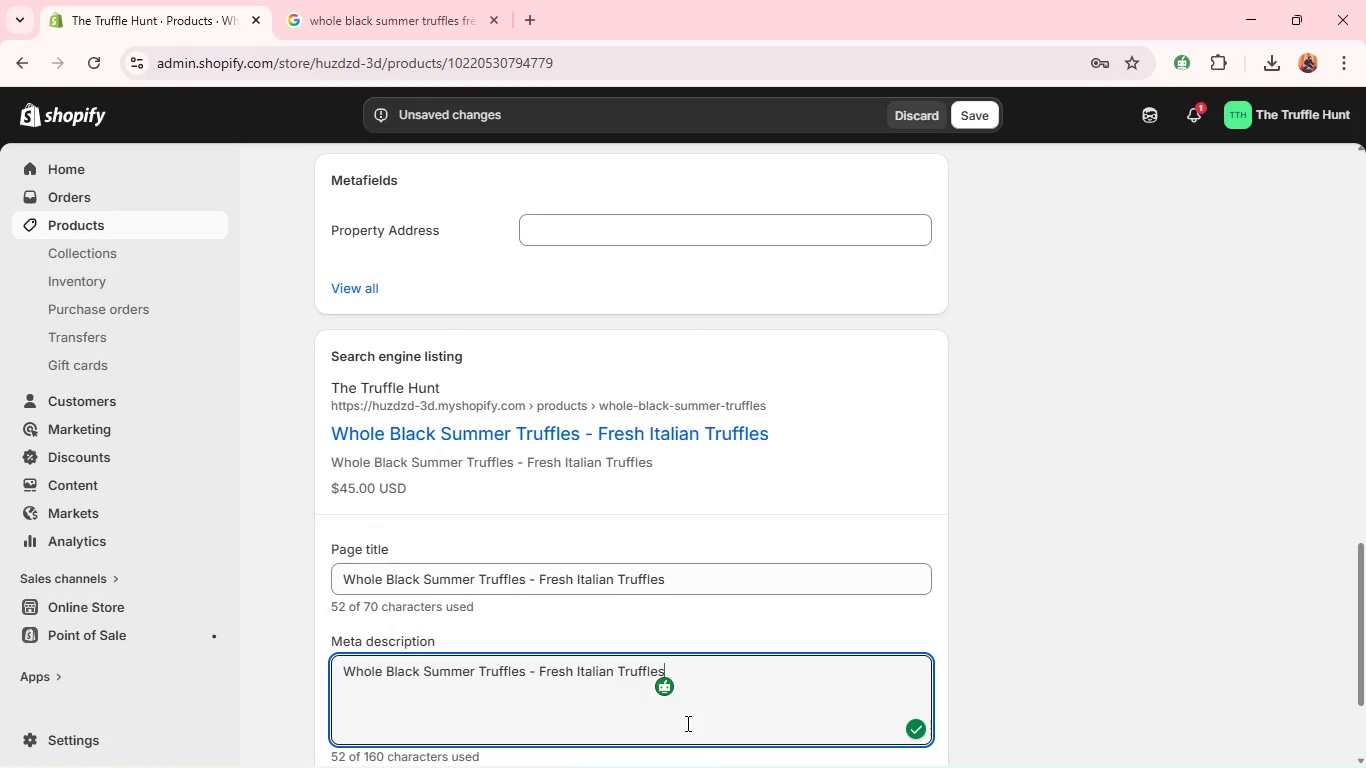 
key(Control+A)
 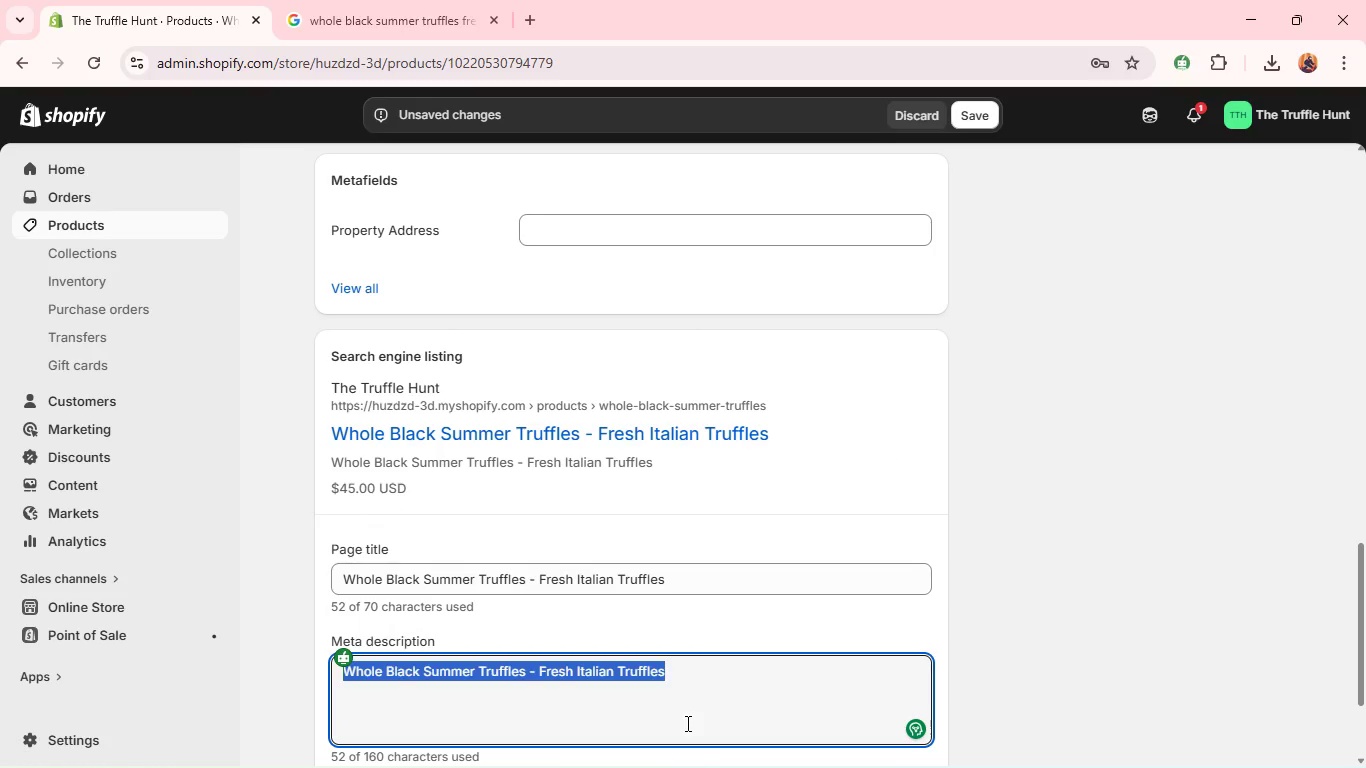 
type(Shop authentic Italian black simme)
key(Backspace)
key(Backspace)
key(Backspace)
key(Backspace)
type(ummr truffles. Perfect for gourmet cok)
key(Backspace)
type(oking, pasta & rist)
key(Backspace)
type(otto. Fresh premium qualiru)
key(Backspace)
key(Backspace)
type(ty. )
 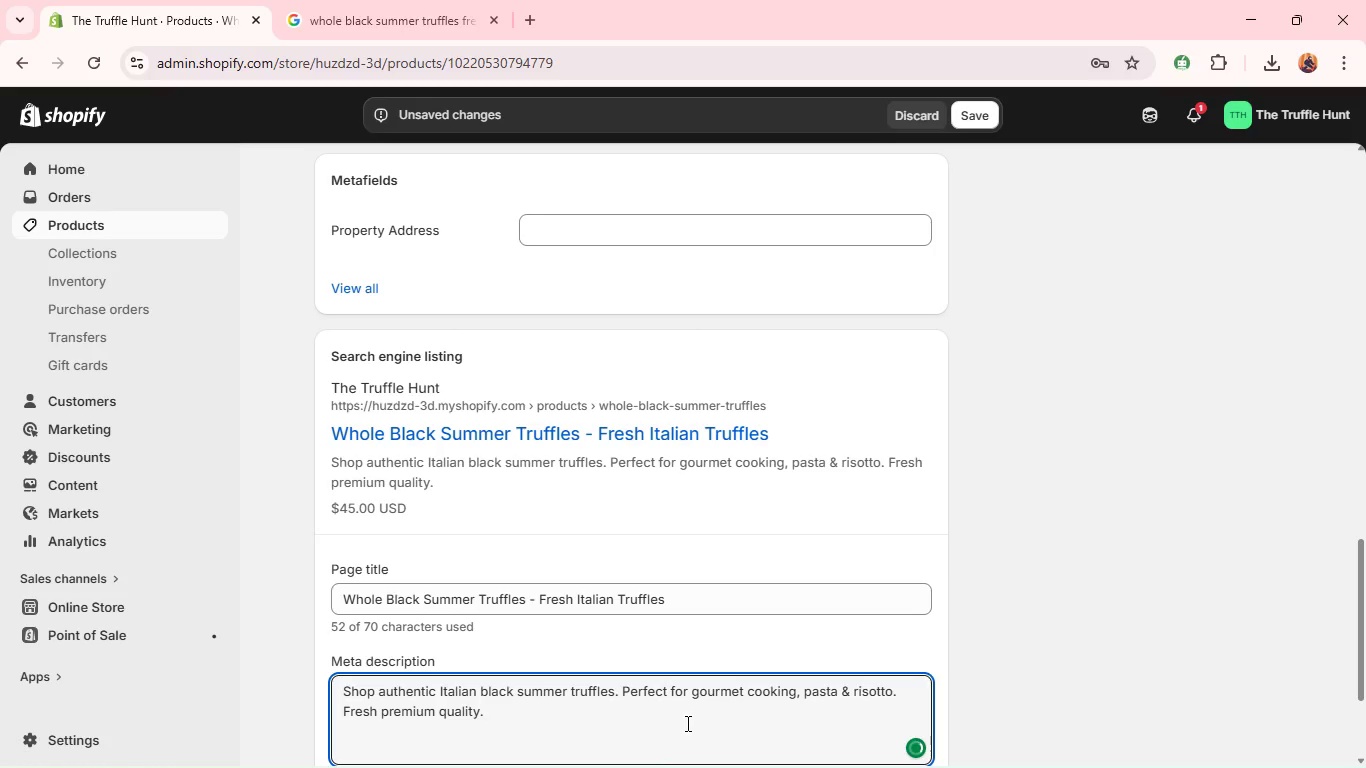 
left_click([670, 682])
 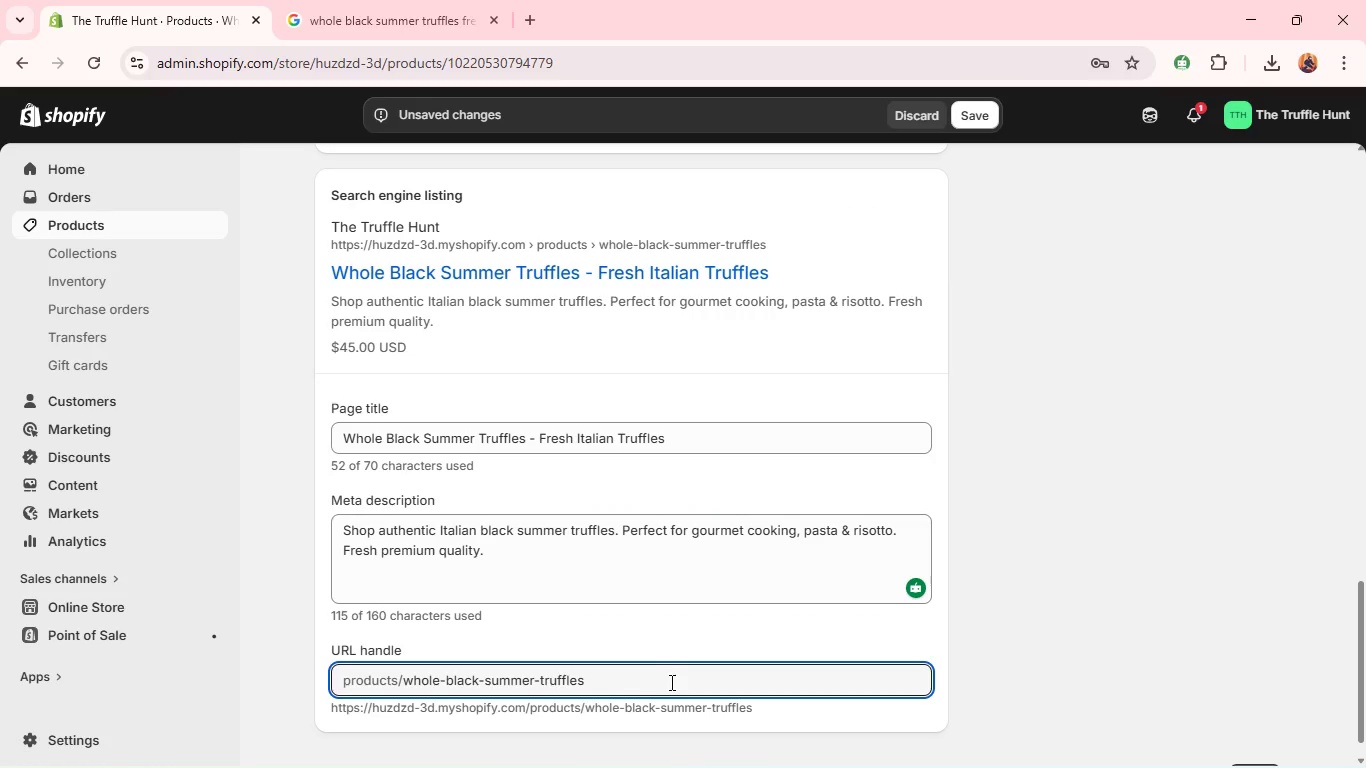 
wait(8.55)
 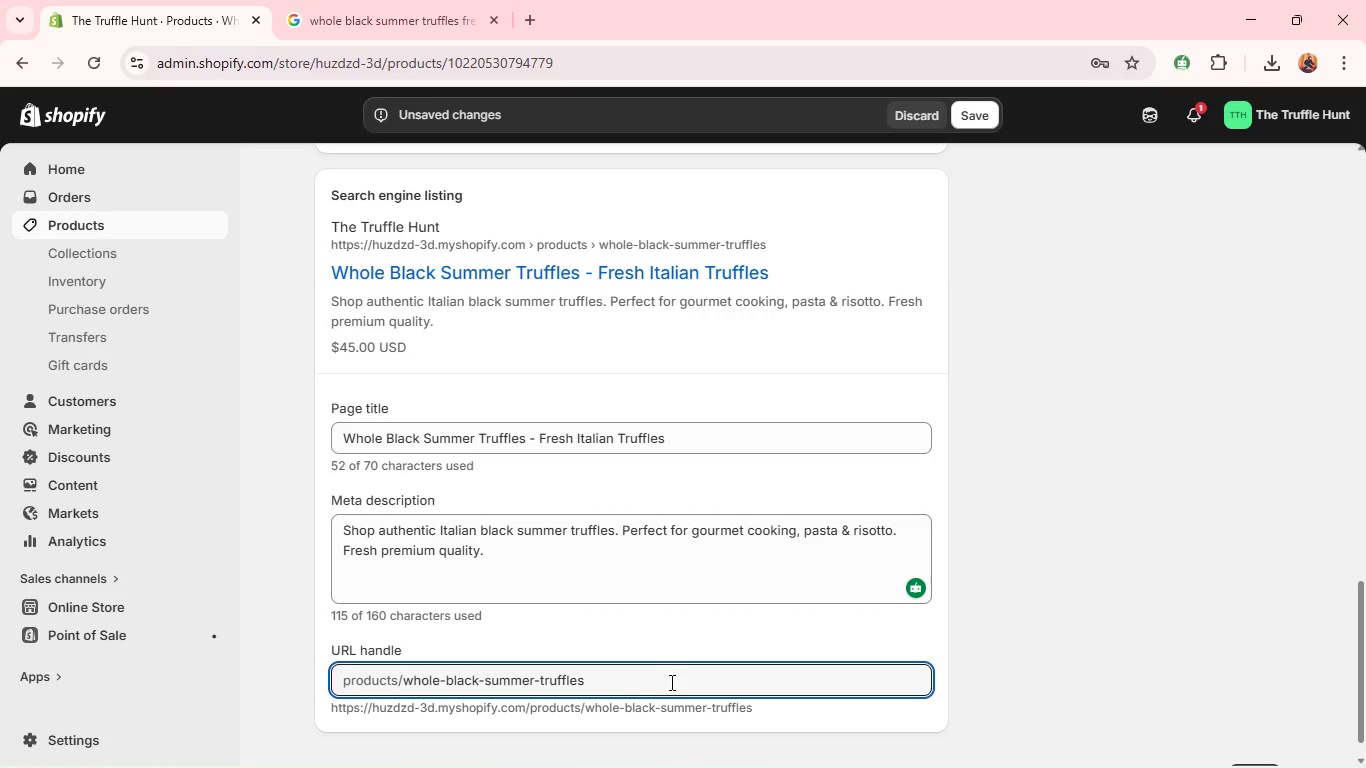 
double_click([670, 687])
 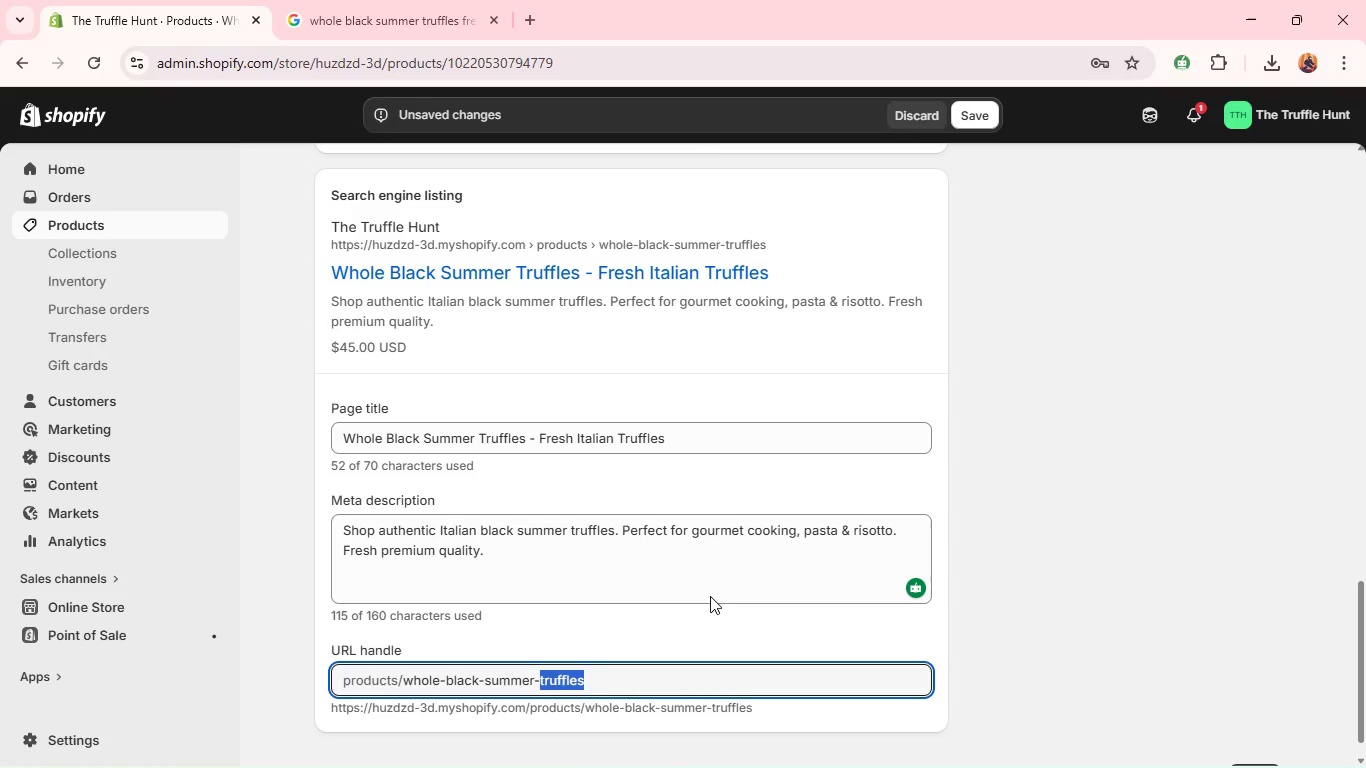 
wait(5.55)
 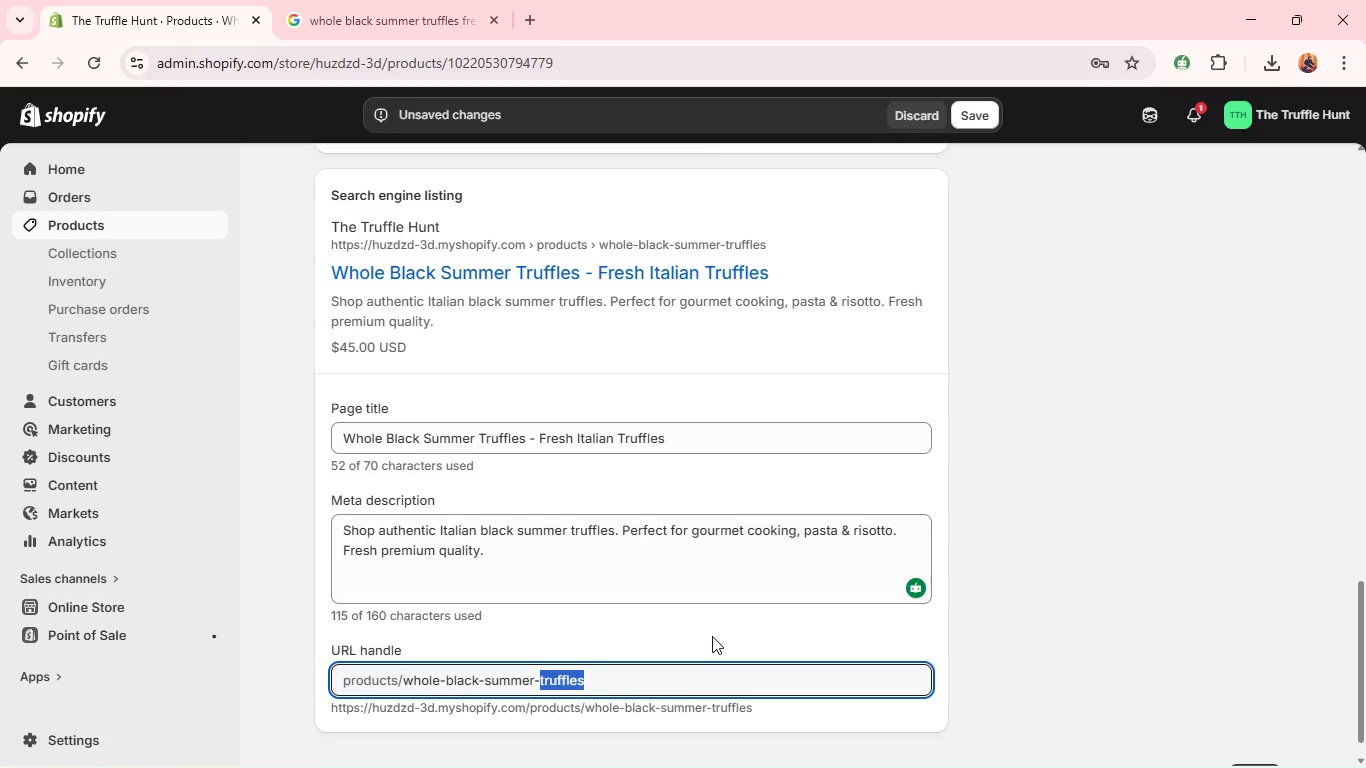 
left_click([727, 564])
 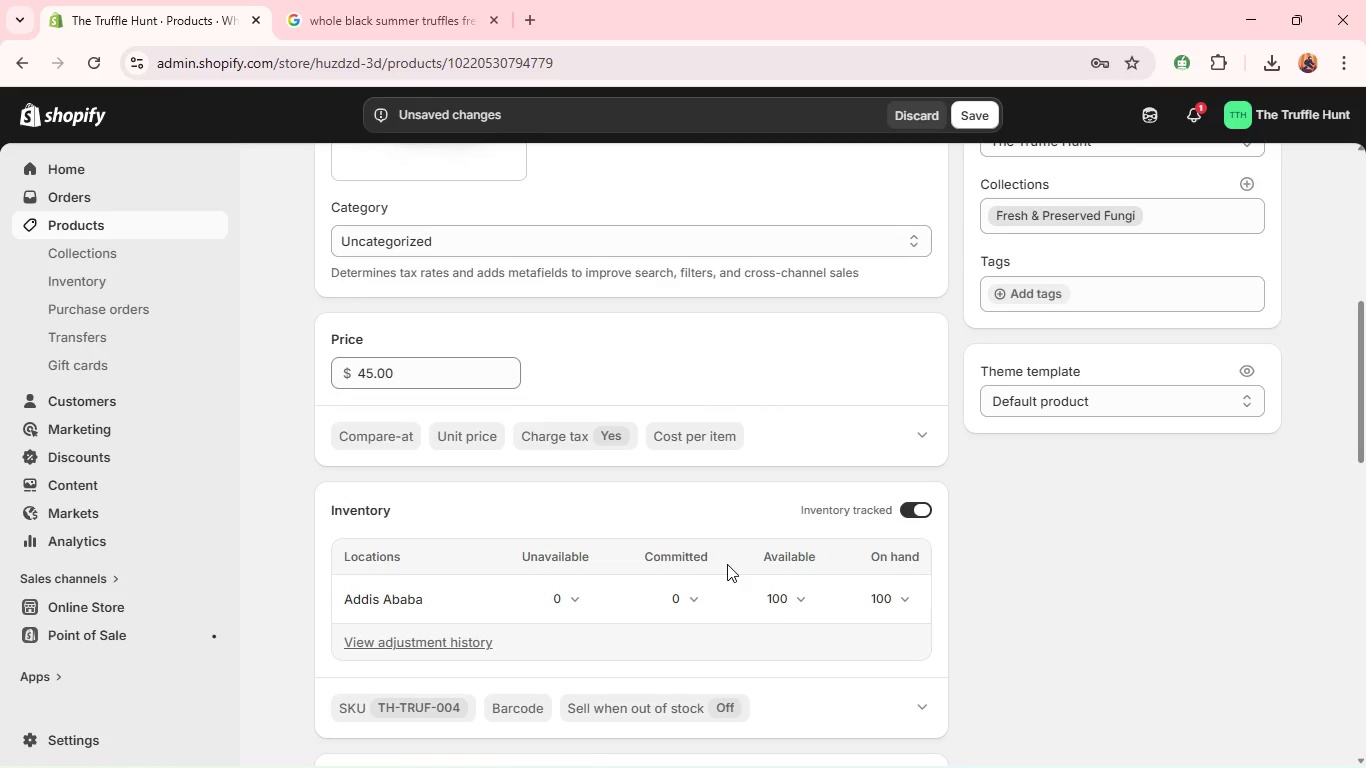 
wait(9.08)
 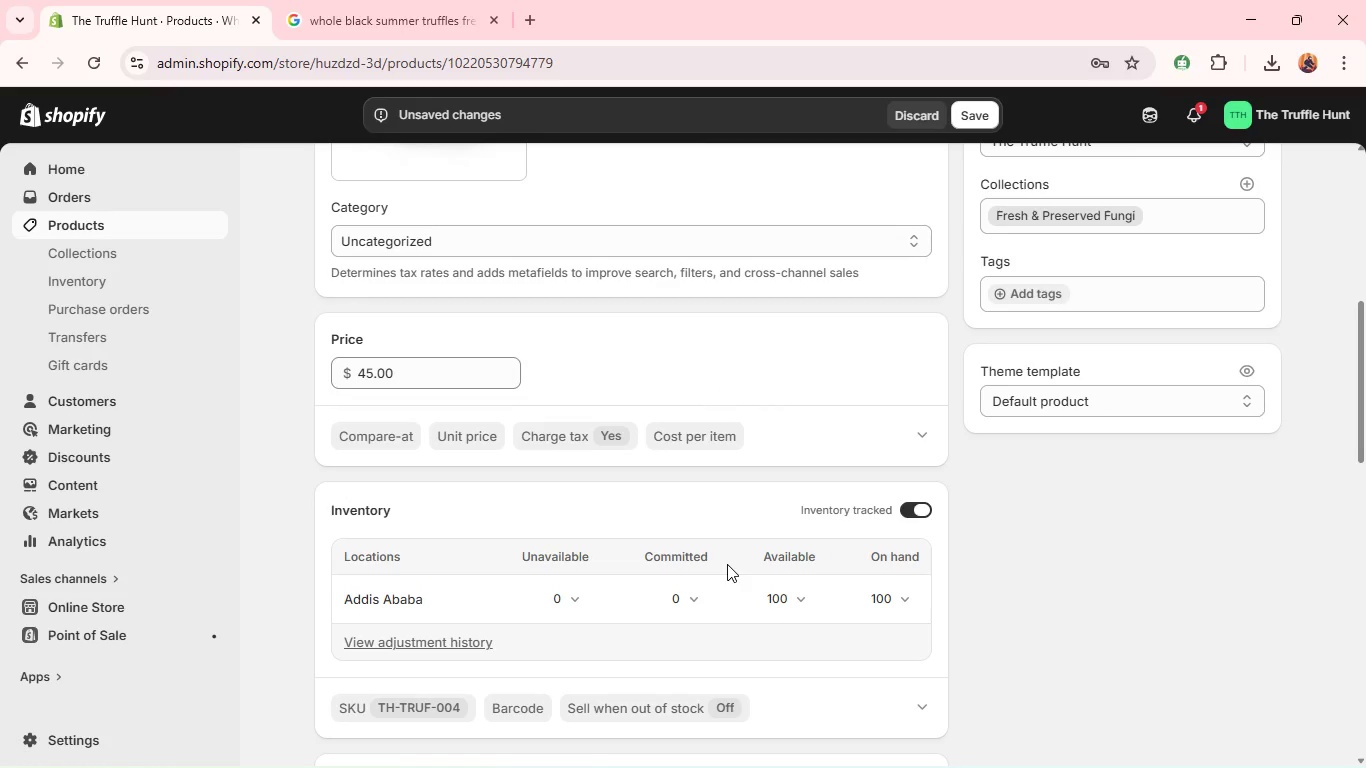 
left_click([1021, 290])
 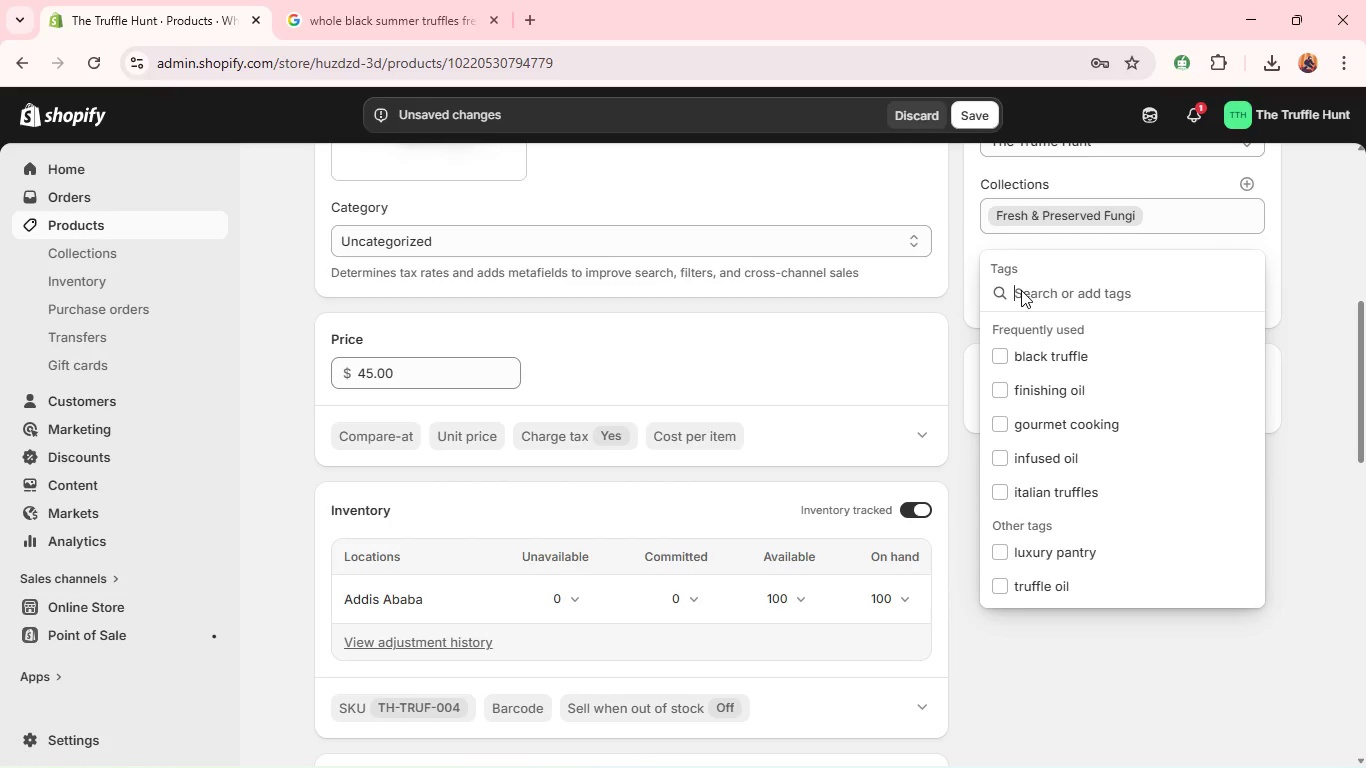 
type(truffle slices)
 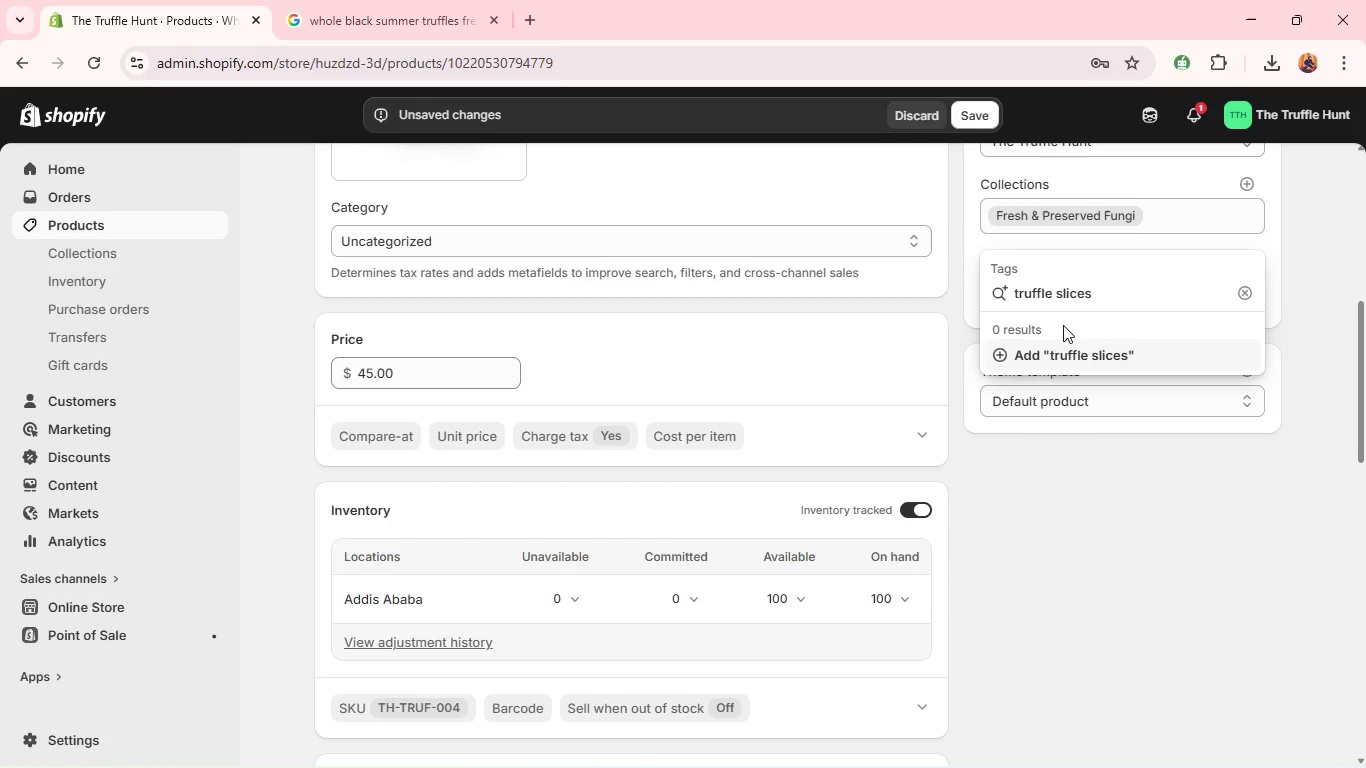 
key(Enter)
 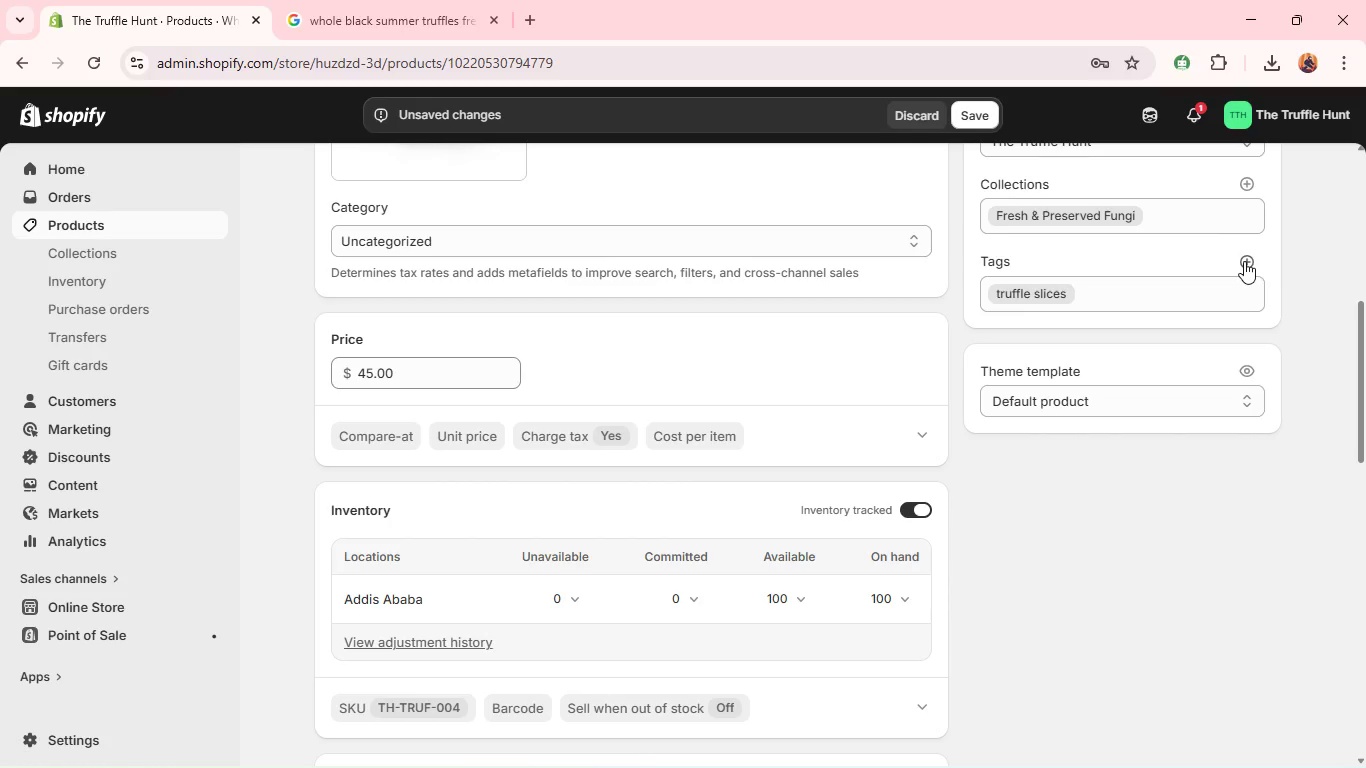 
left_click([1244, 261])
 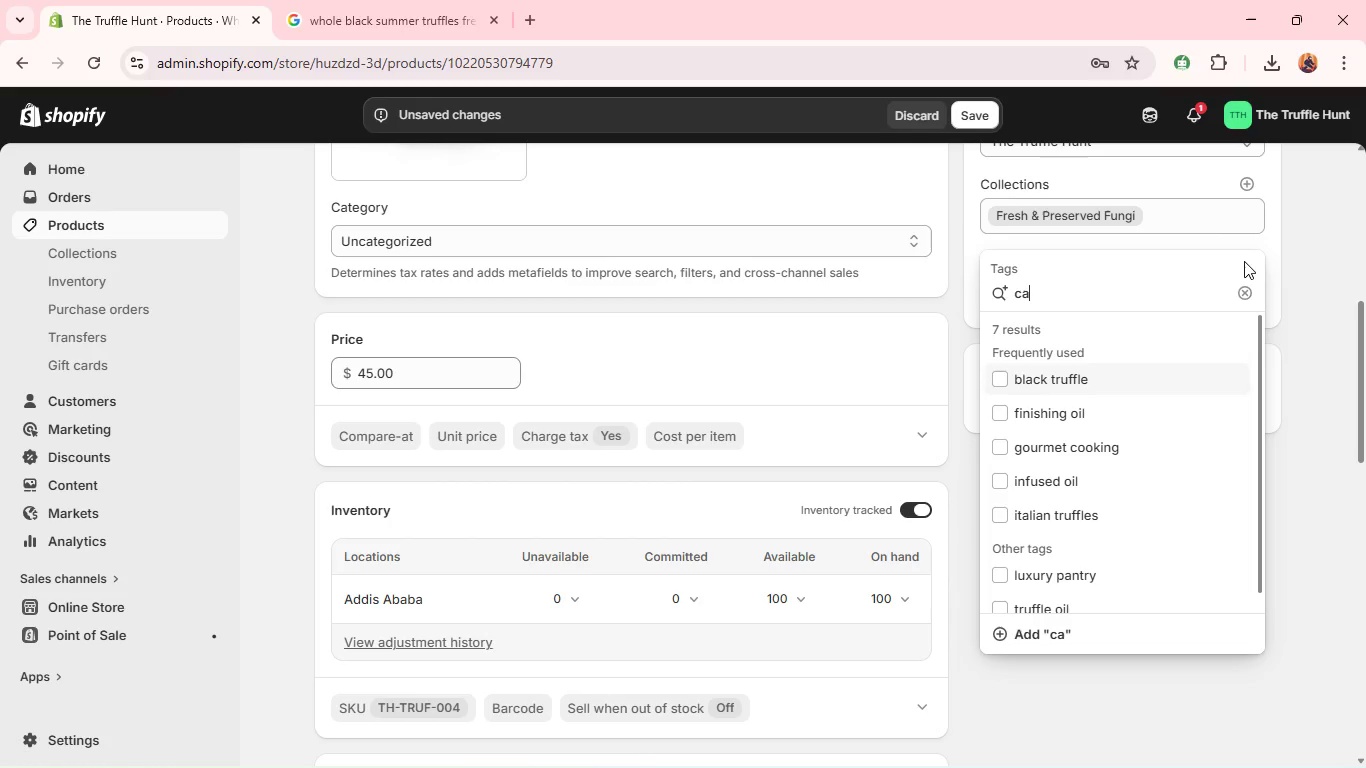 
type(carpaccio)
 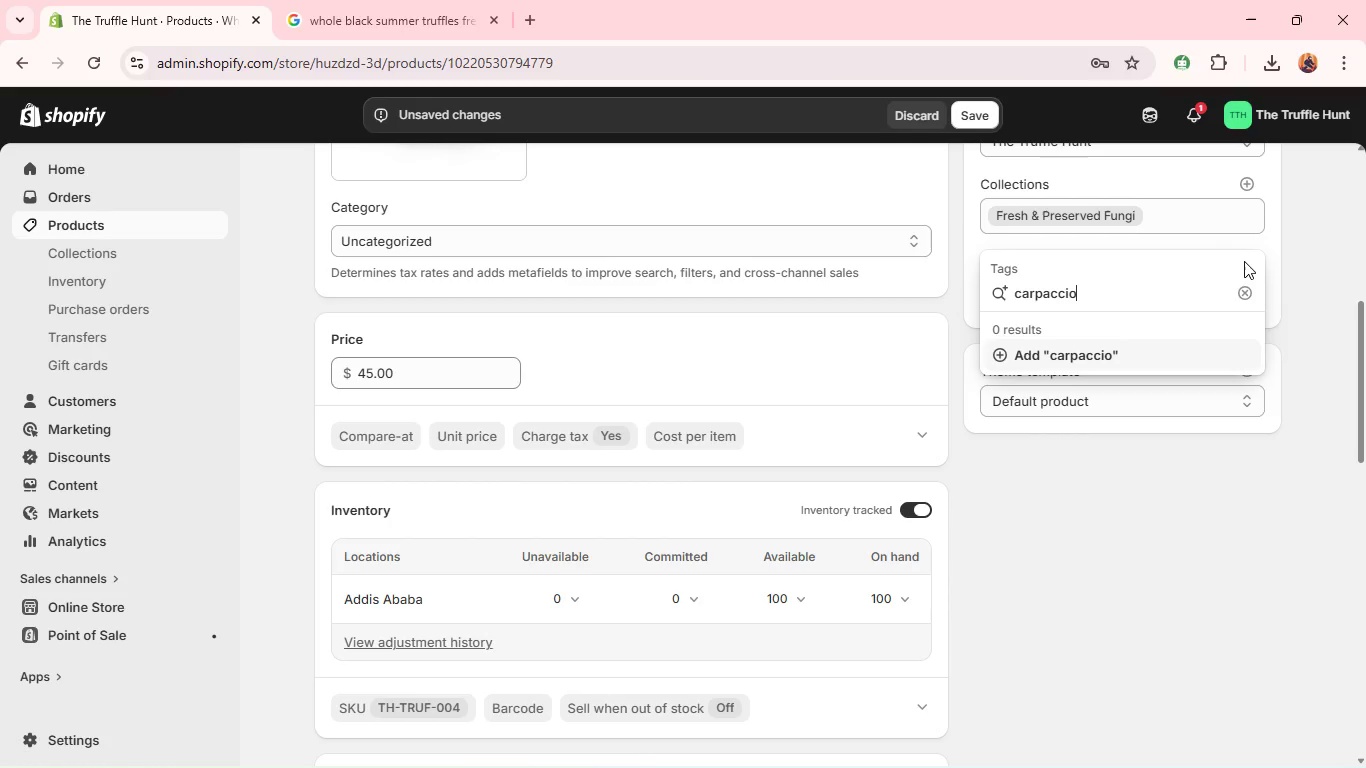 
wait(7.89)
 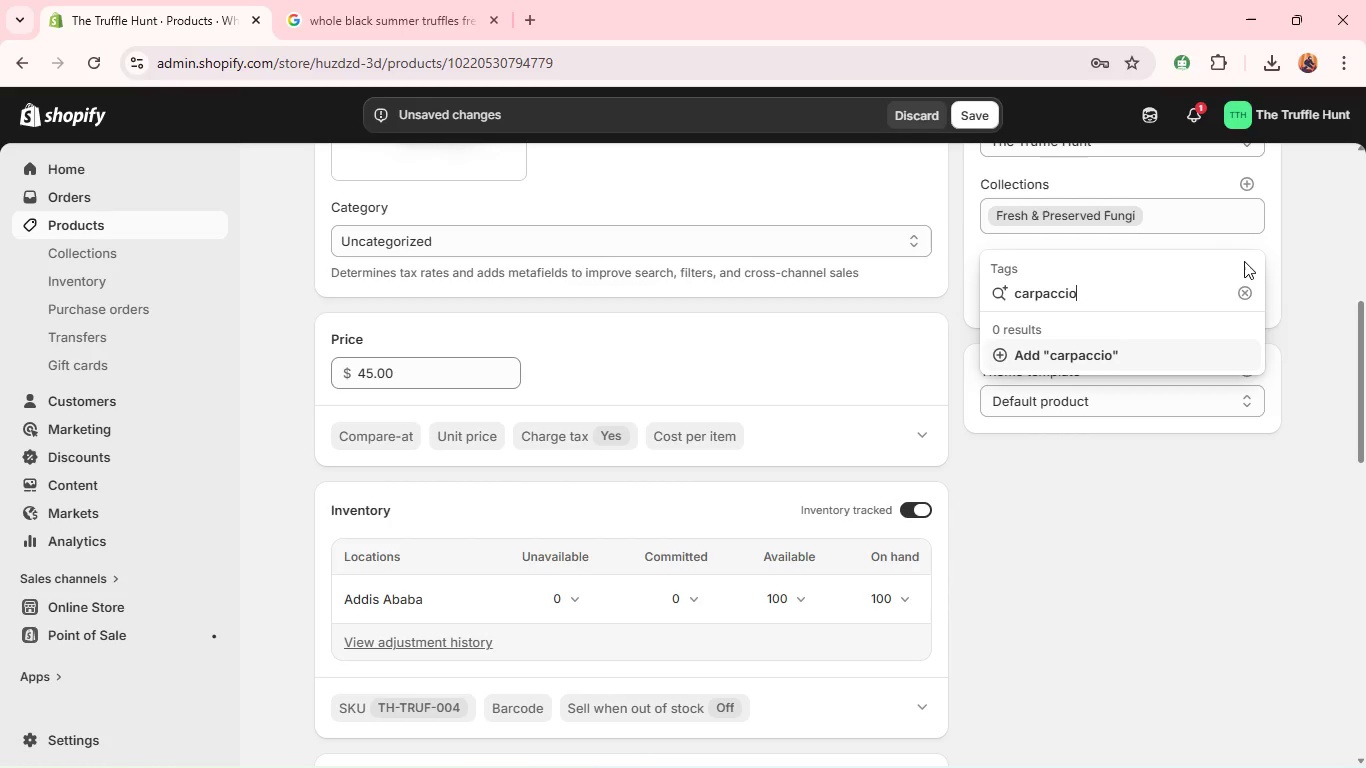 
key(Enter)
 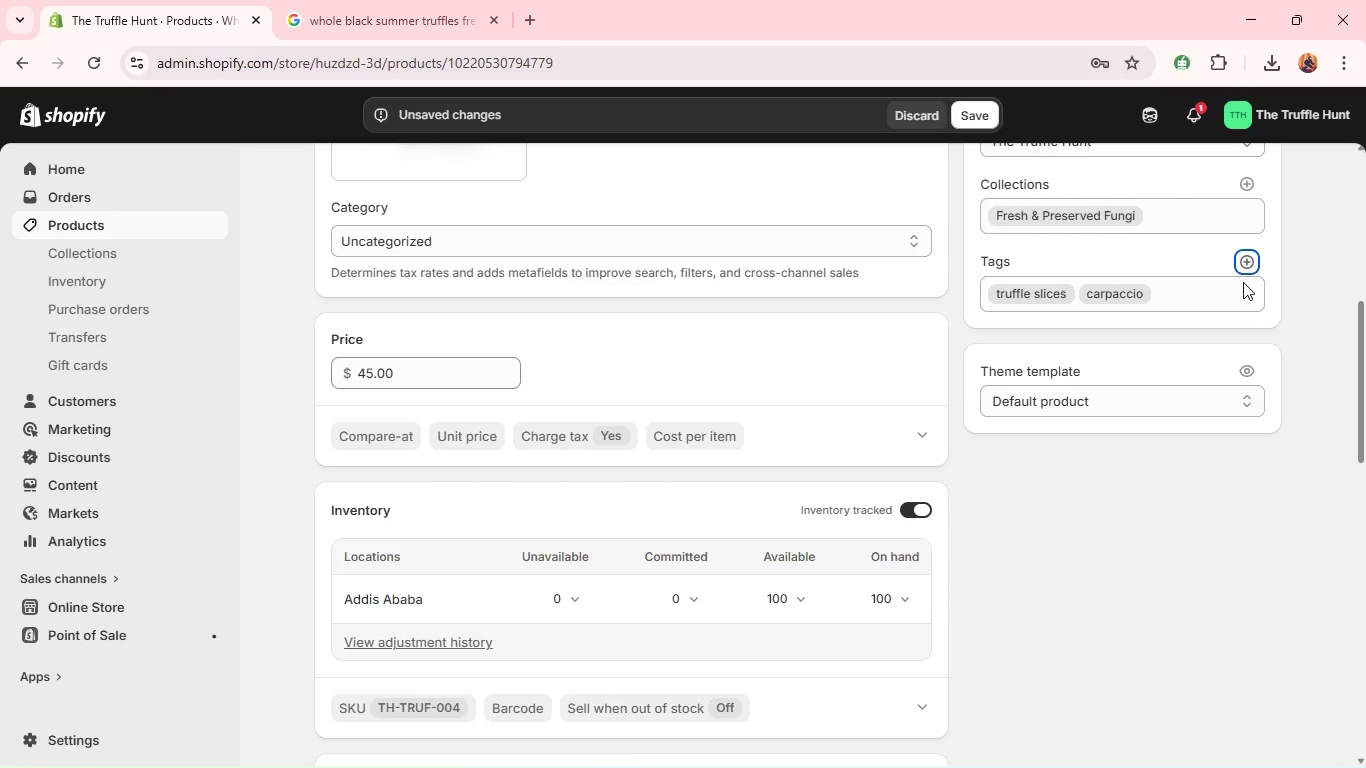 
wait(5.75)
 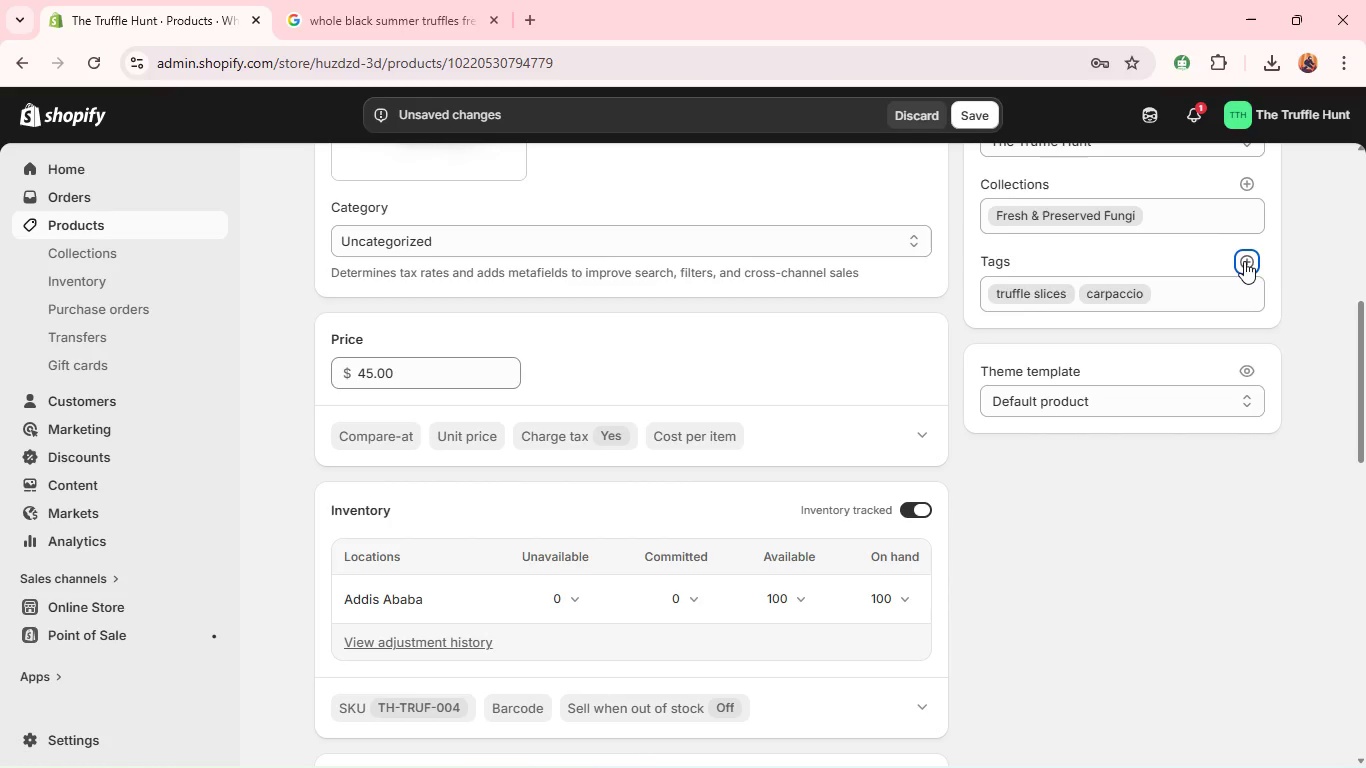 
left_click([1248, 259])
 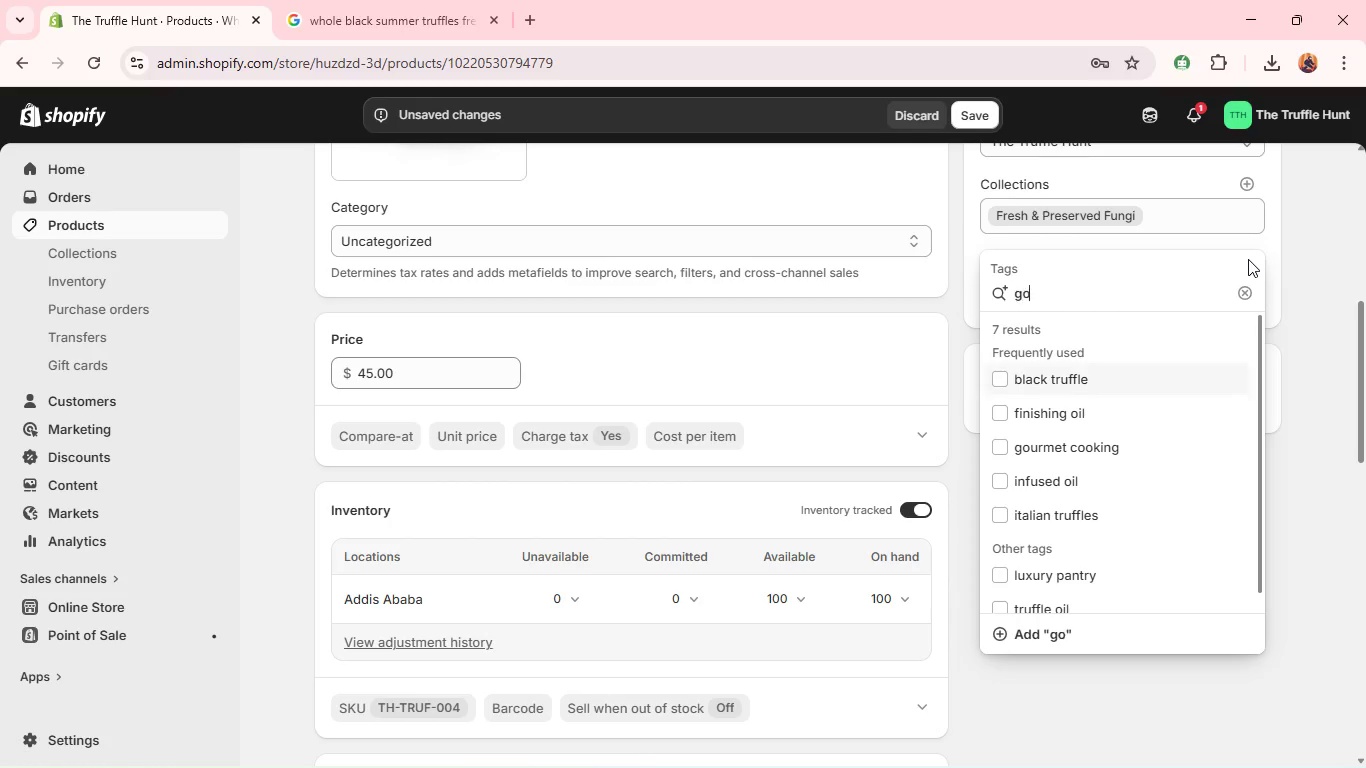 
type(gourmet)
 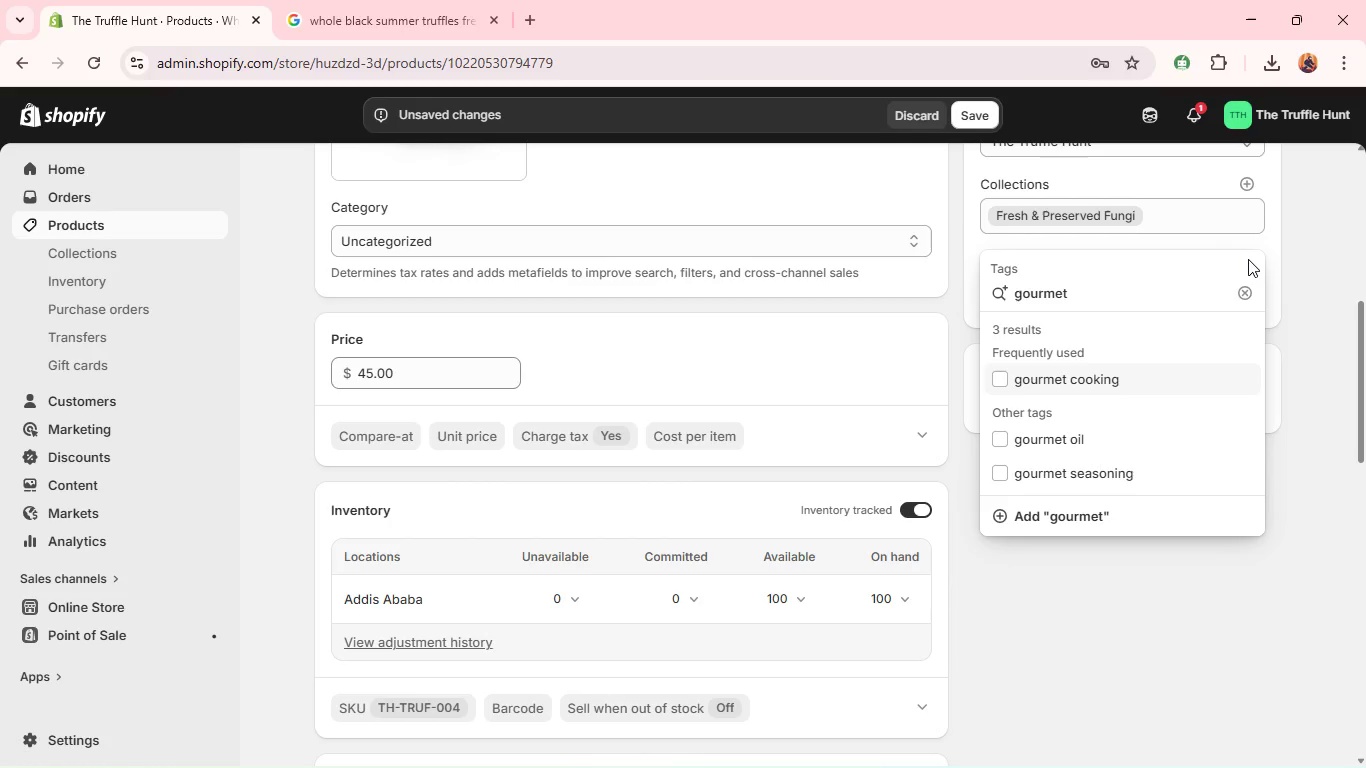 
type( garnish)
 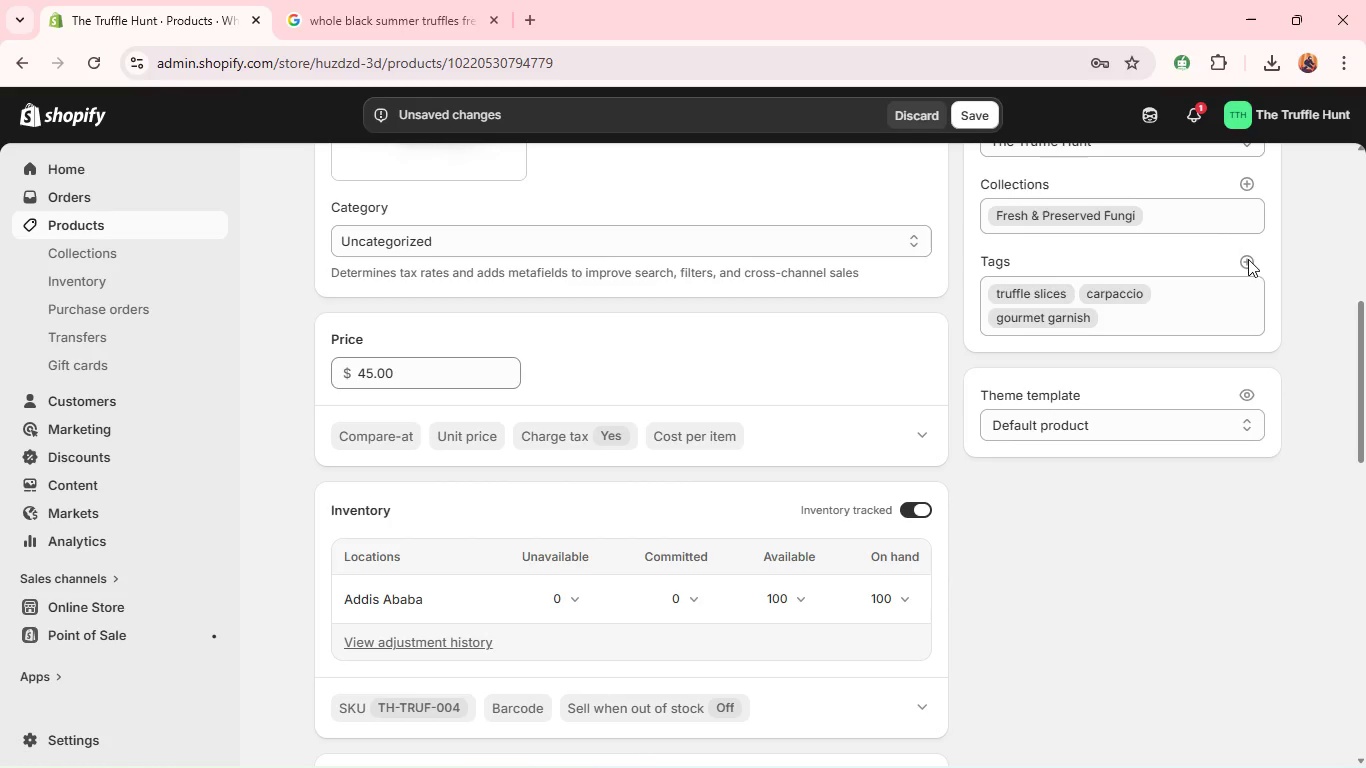 
key(Enter)
 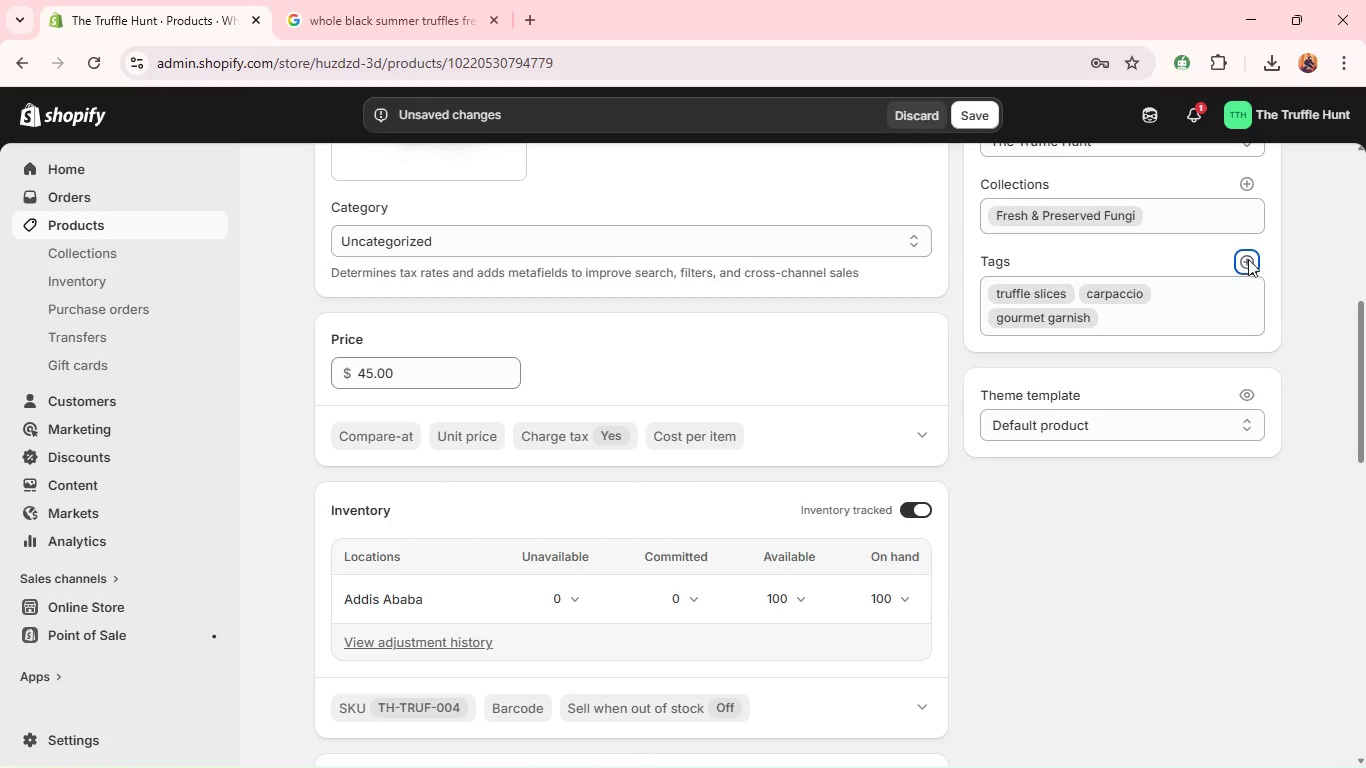 
left_click([1248, 259])
 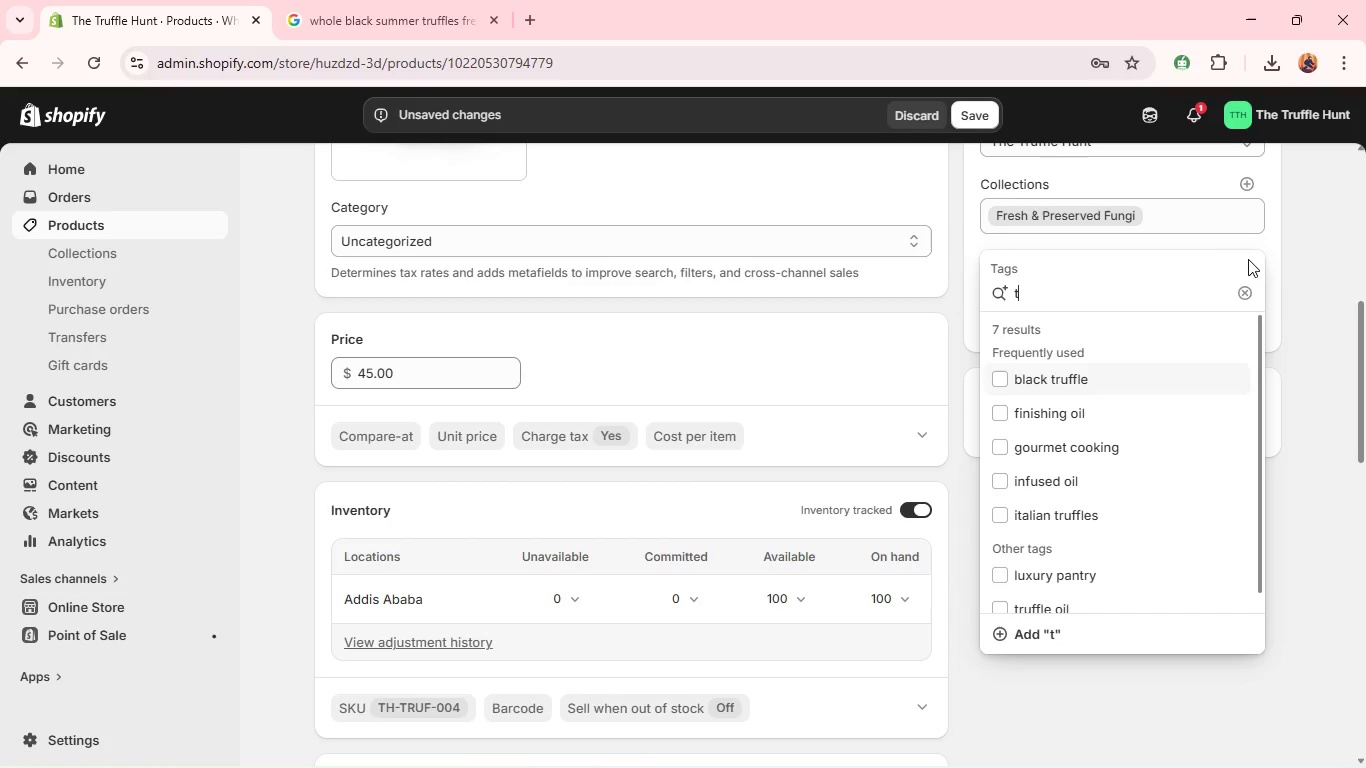 
type(truffle slices)
 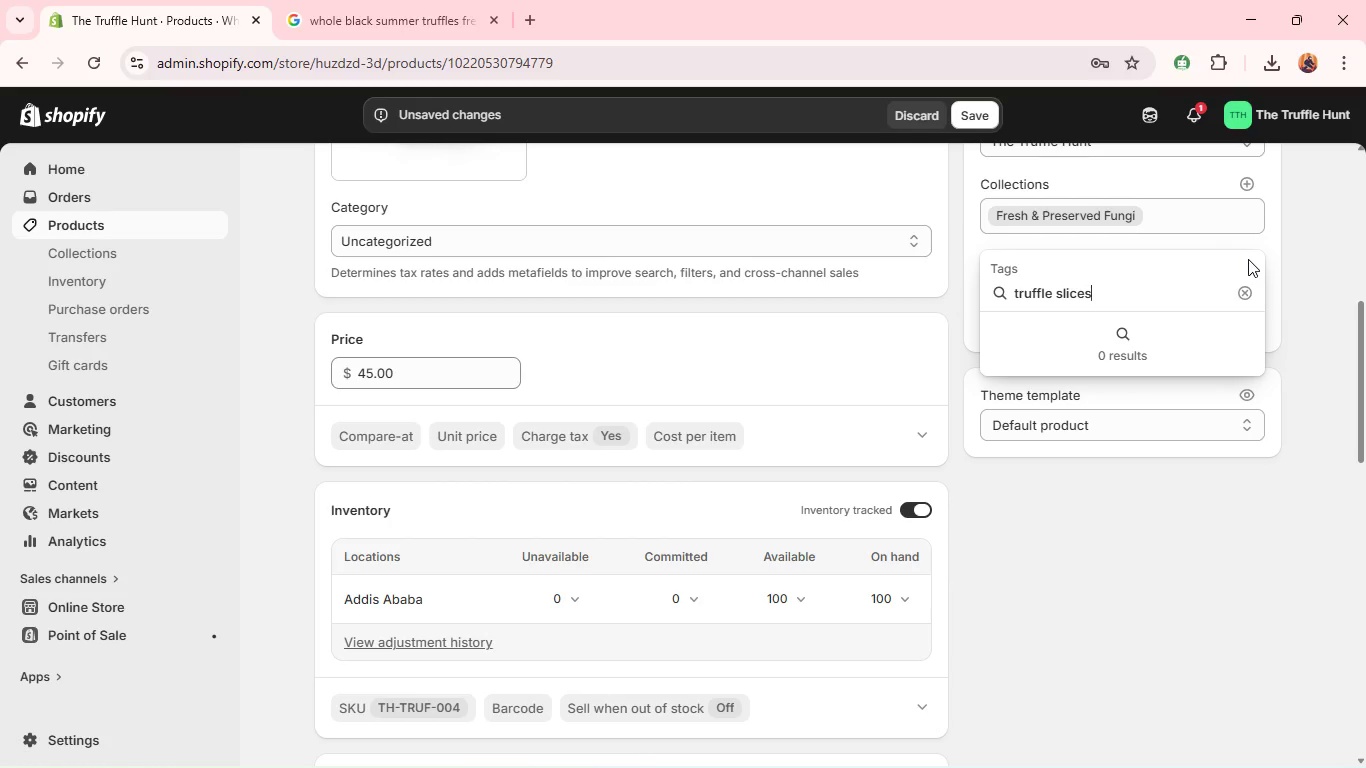 
key(Enter)
 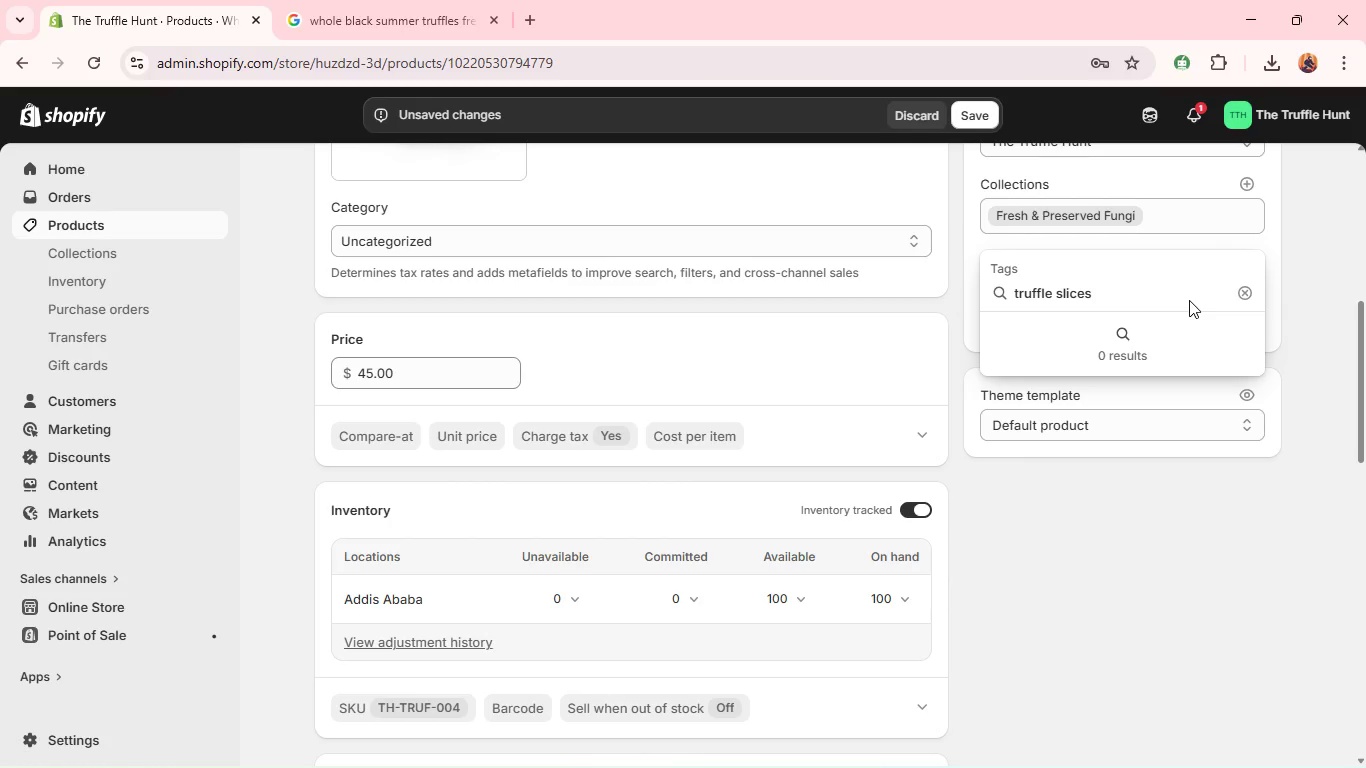 
key(Enter)
 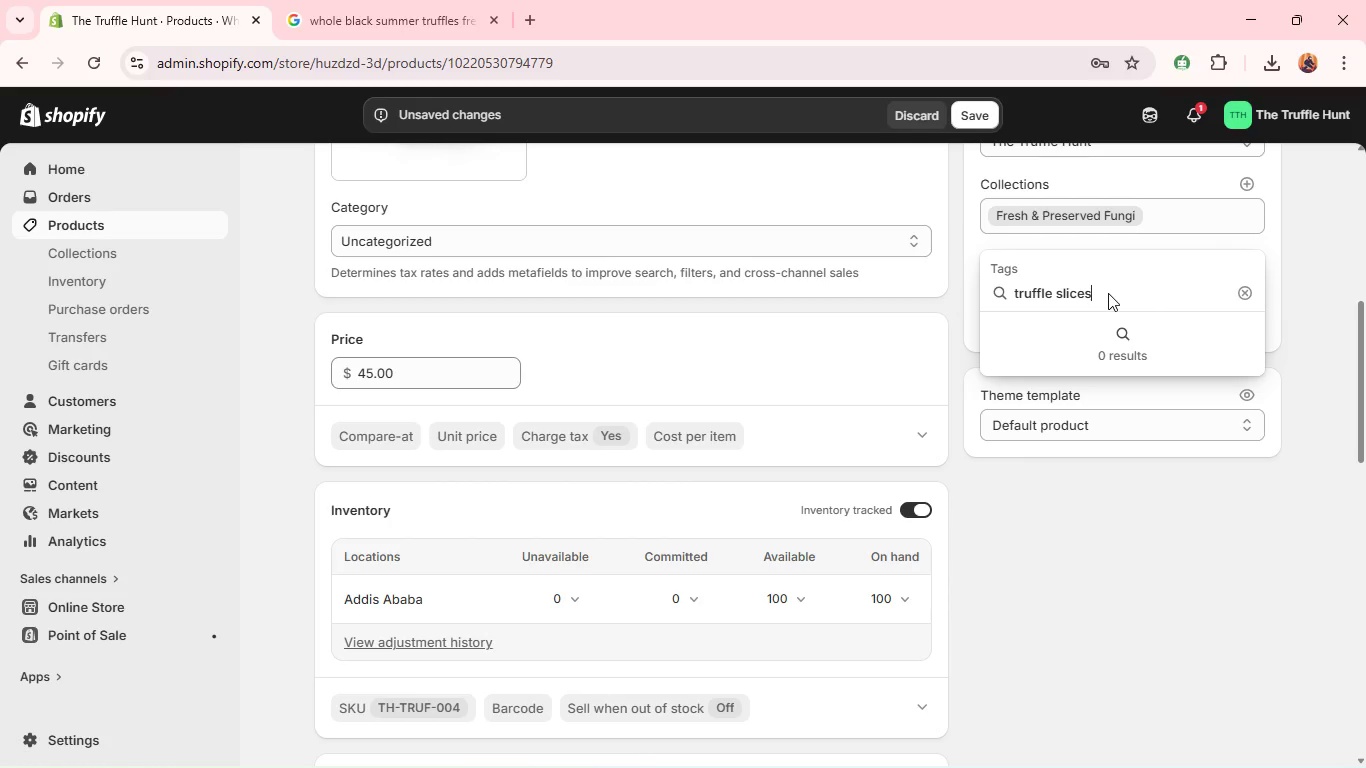 
left_click([1108, 293])
 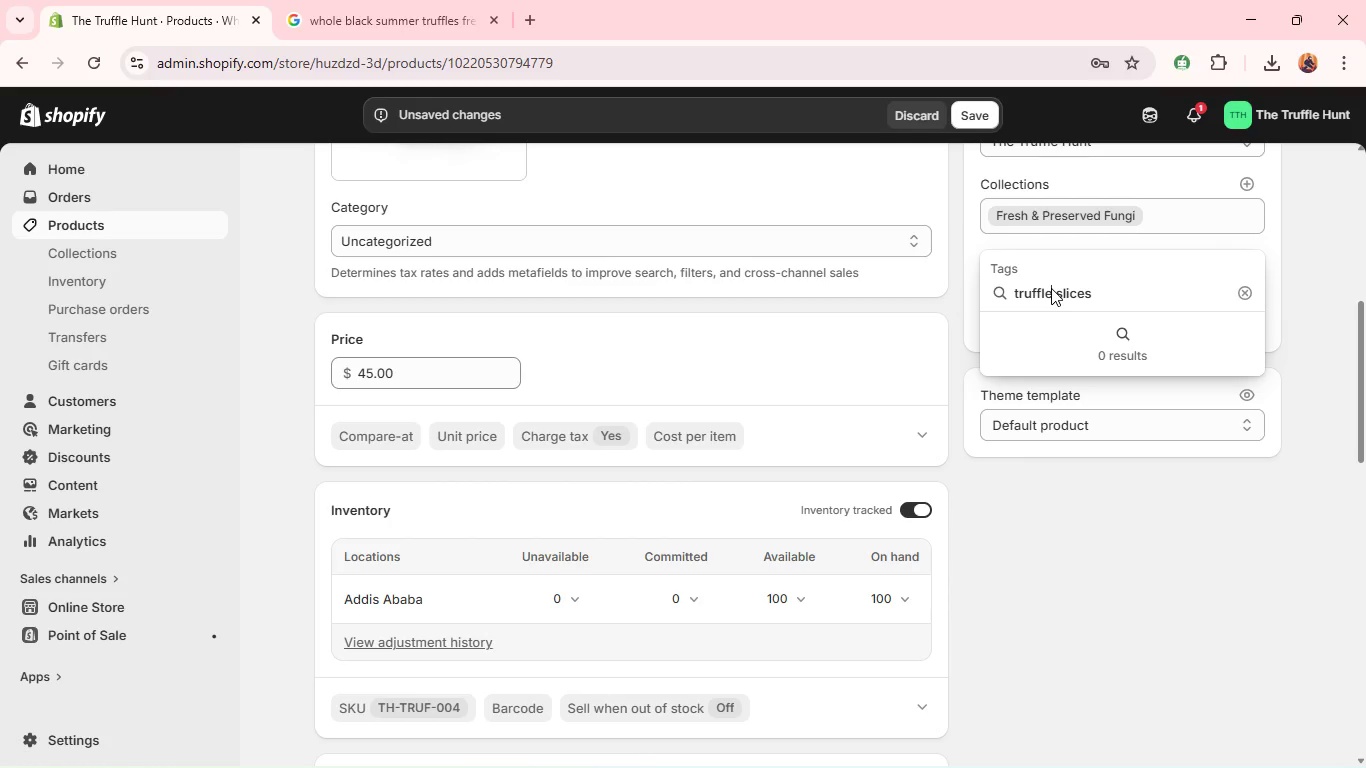 
left_click([1051, 288])
 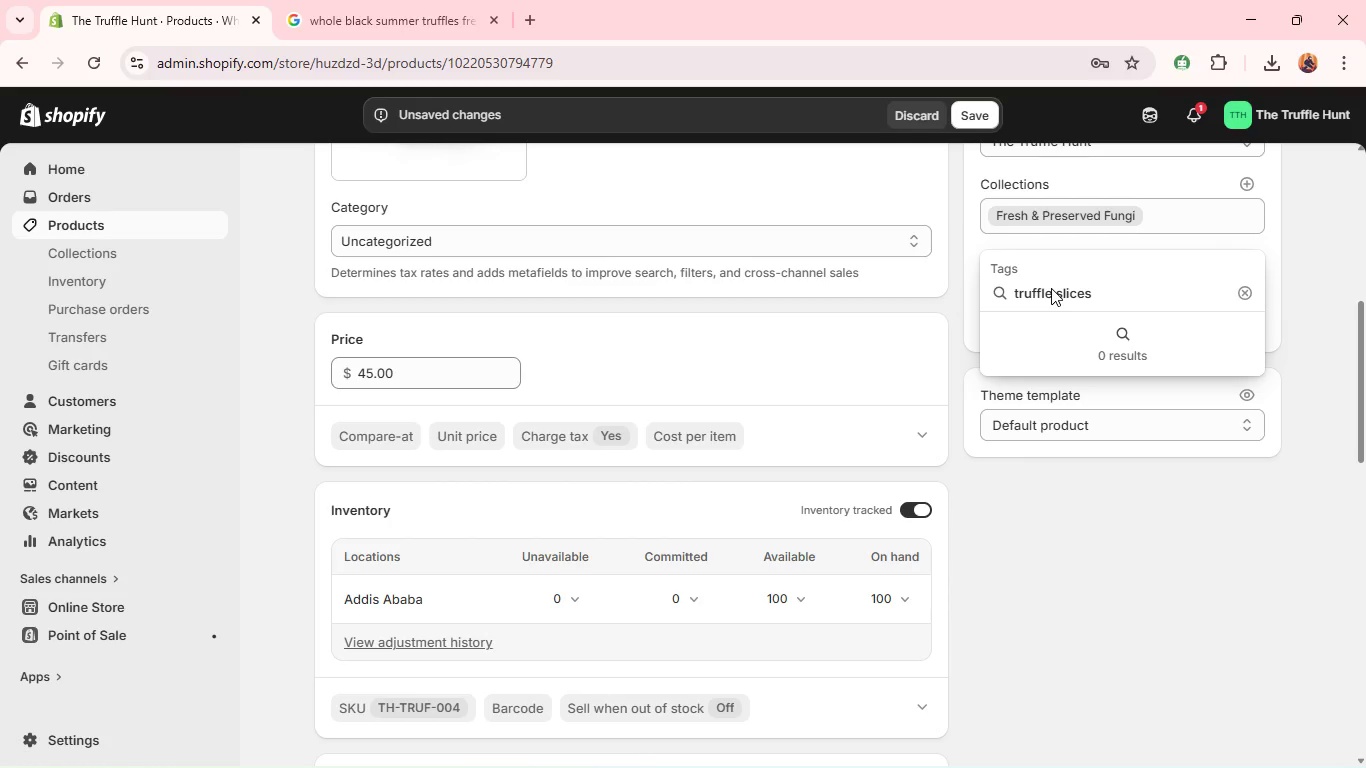 
key(Enter)
 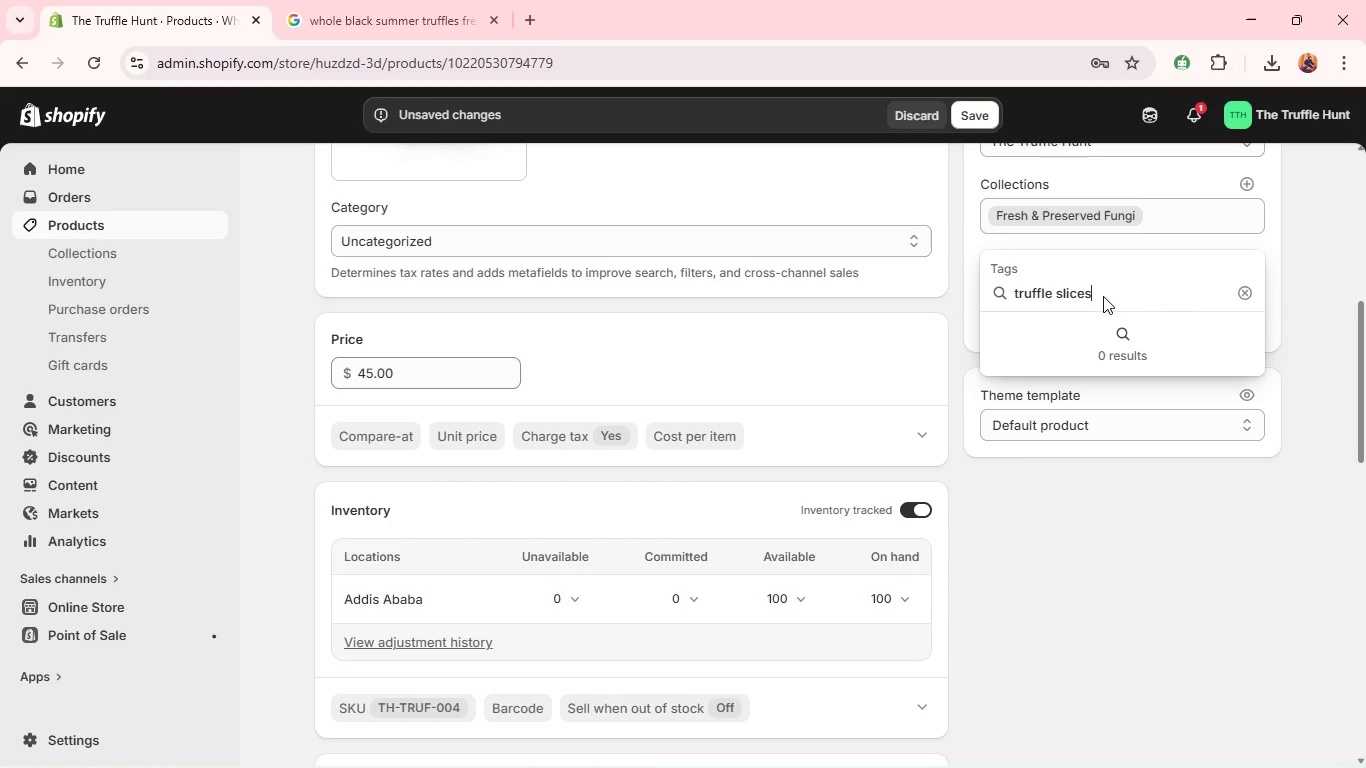 
left_click([1103, 296])
 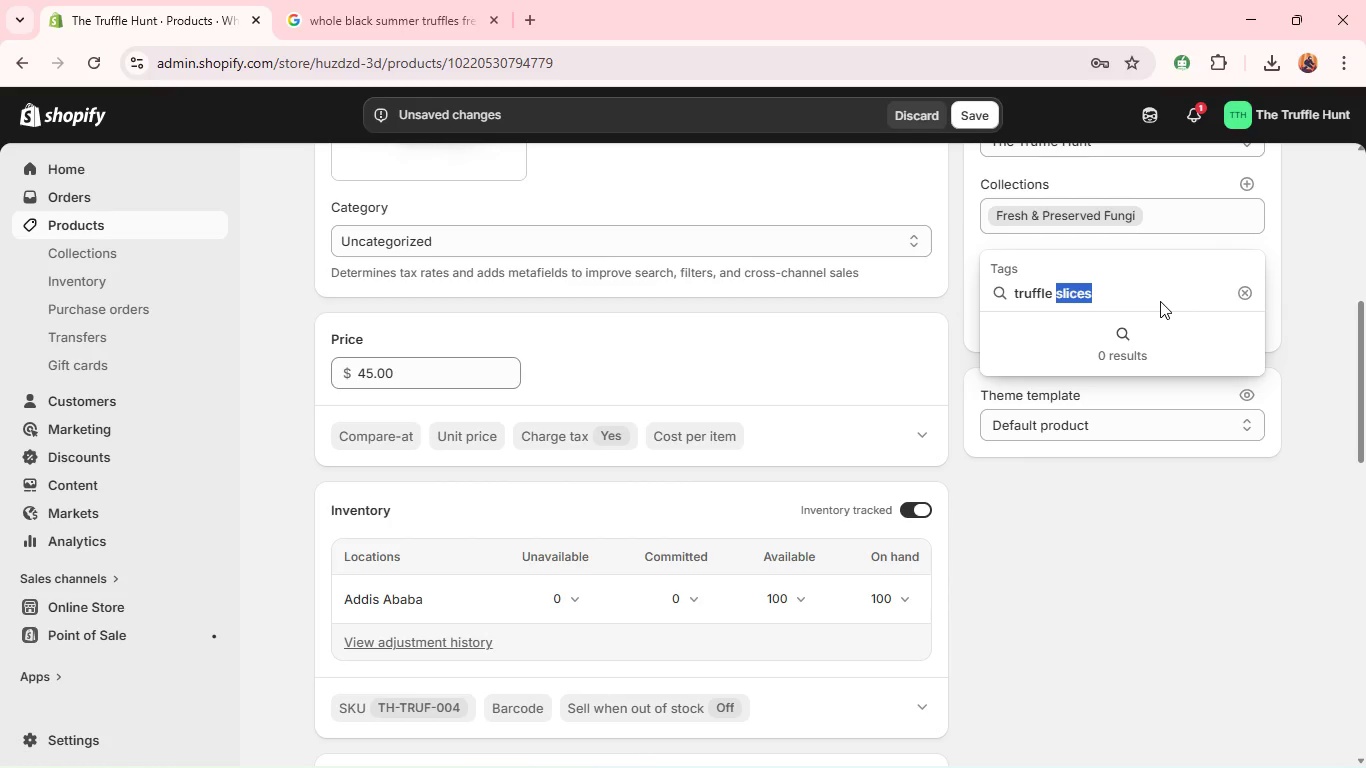 
double_click([1160, 301])
 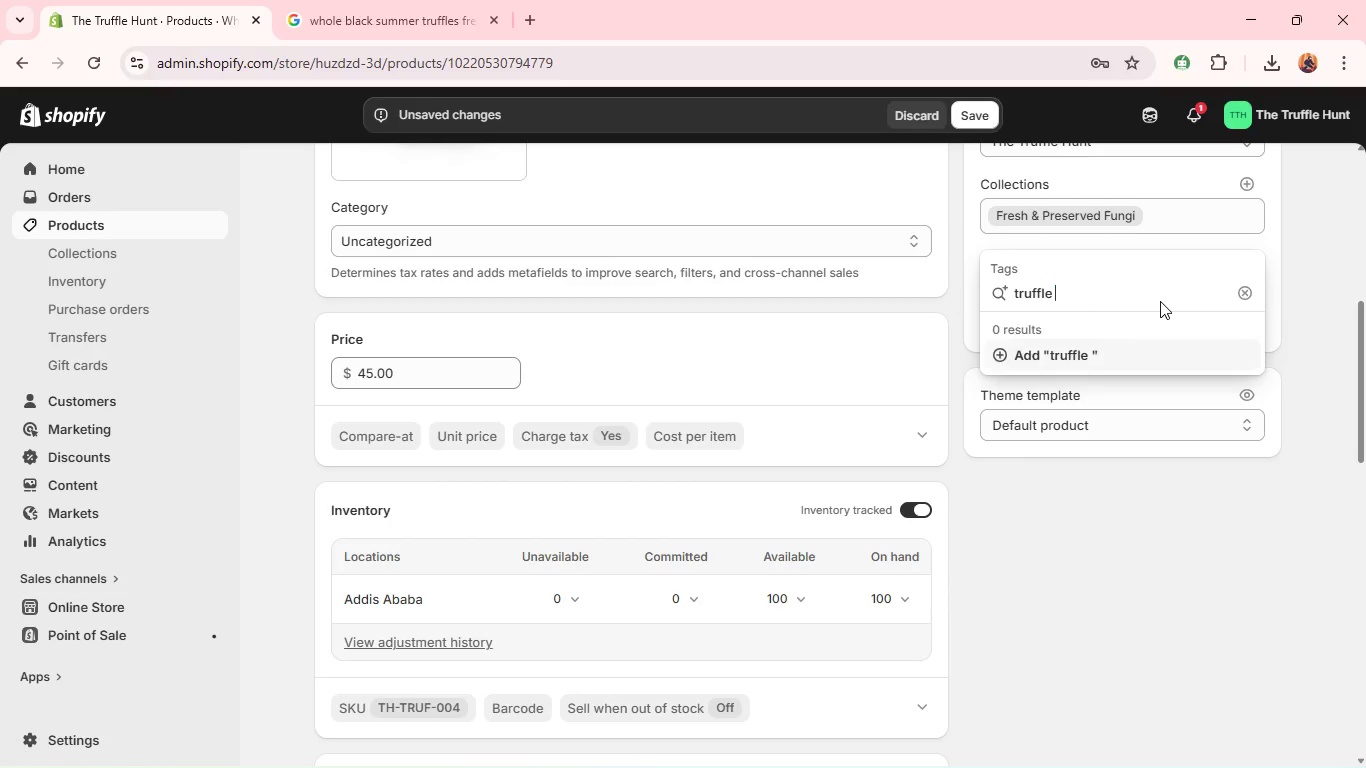 
key(Backspace)
 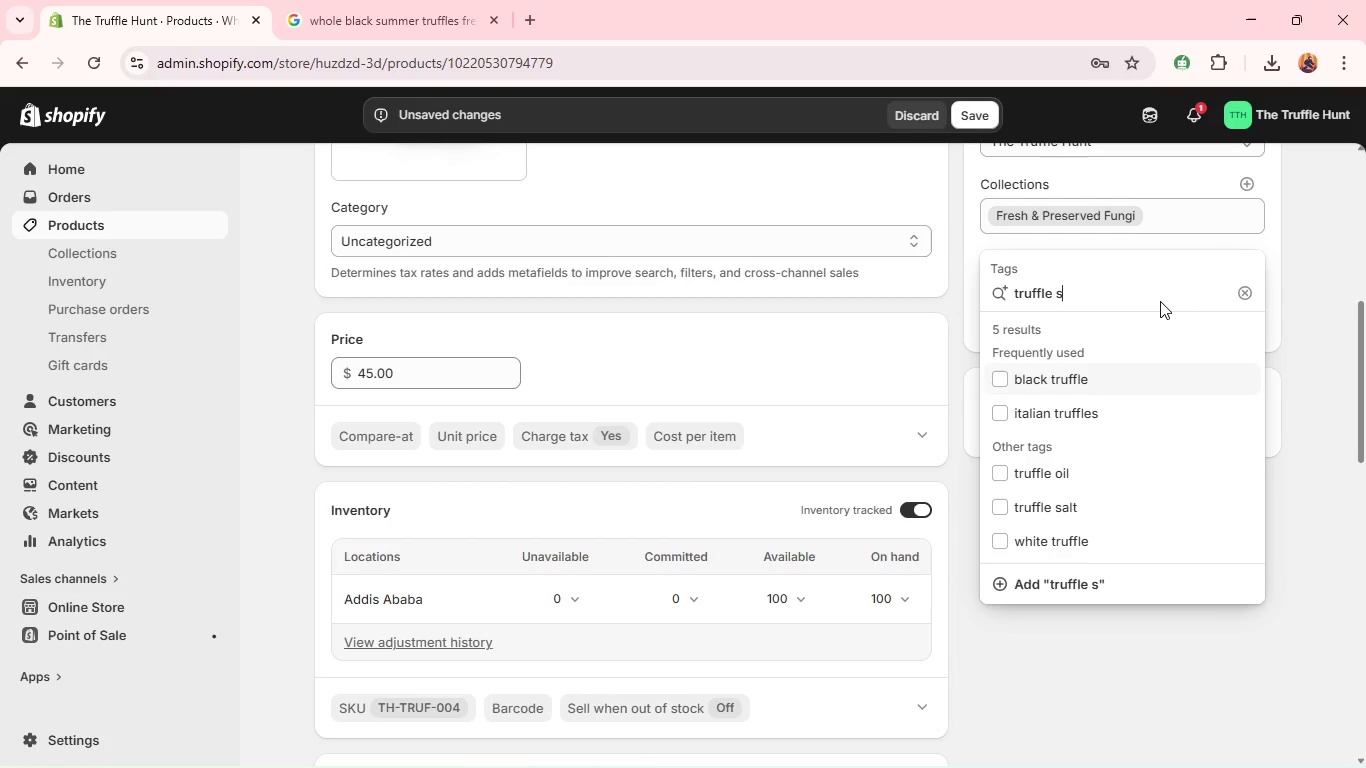 
key(S)
 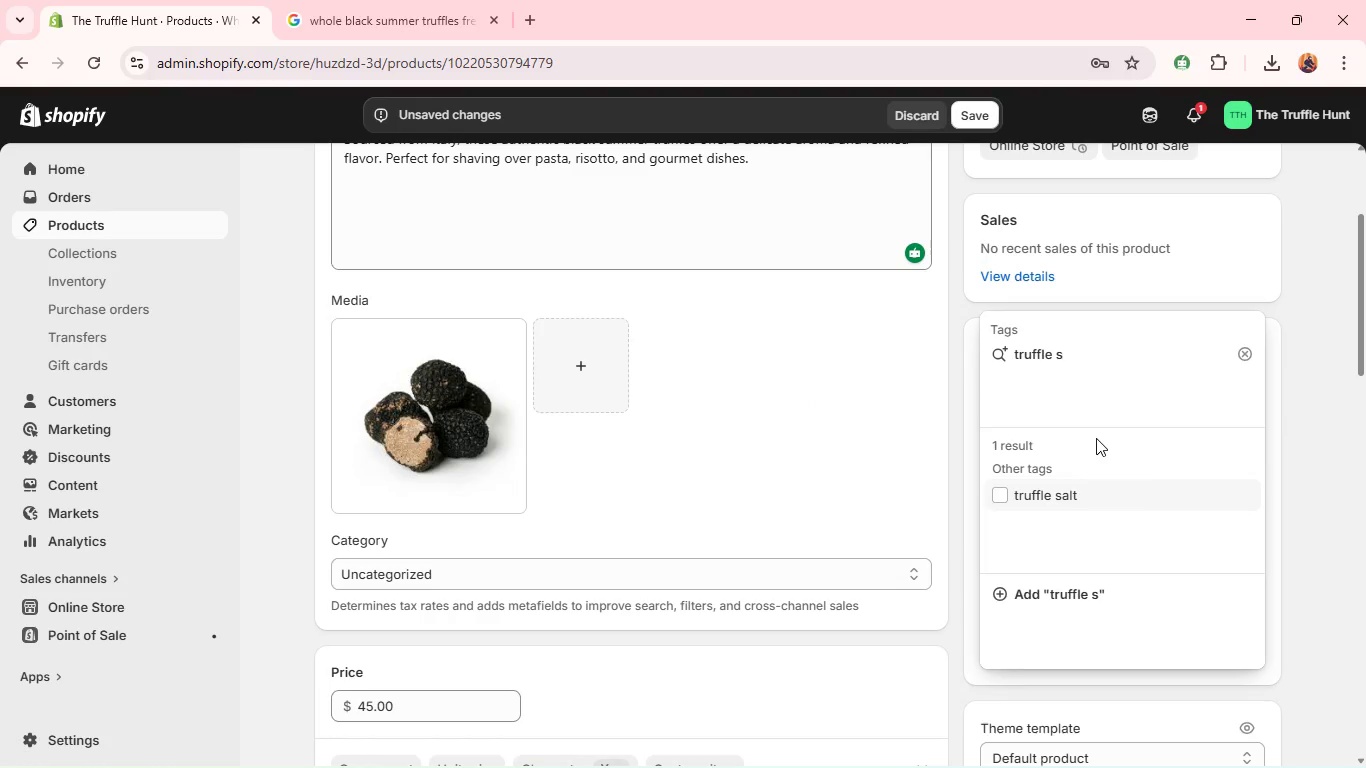 
wait(15.55)
 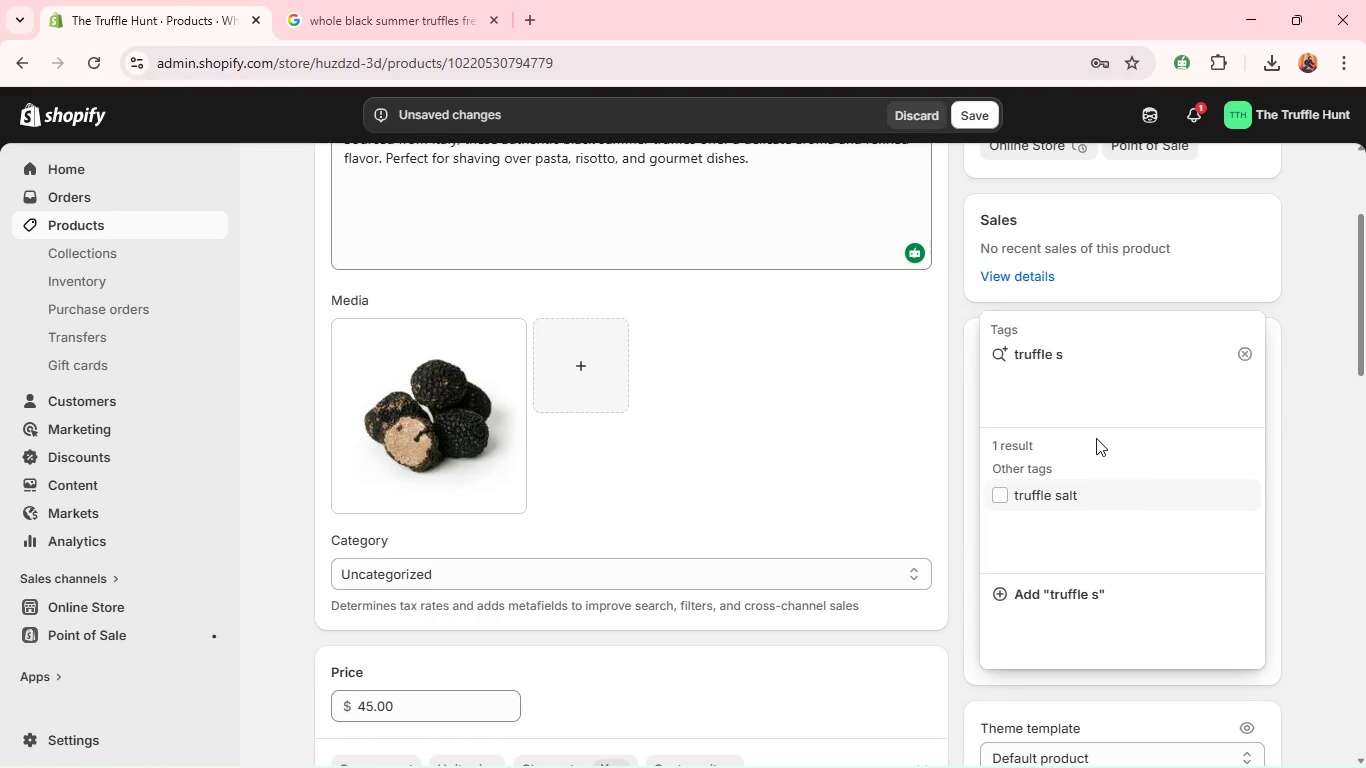 
double_click([1073, 347])
 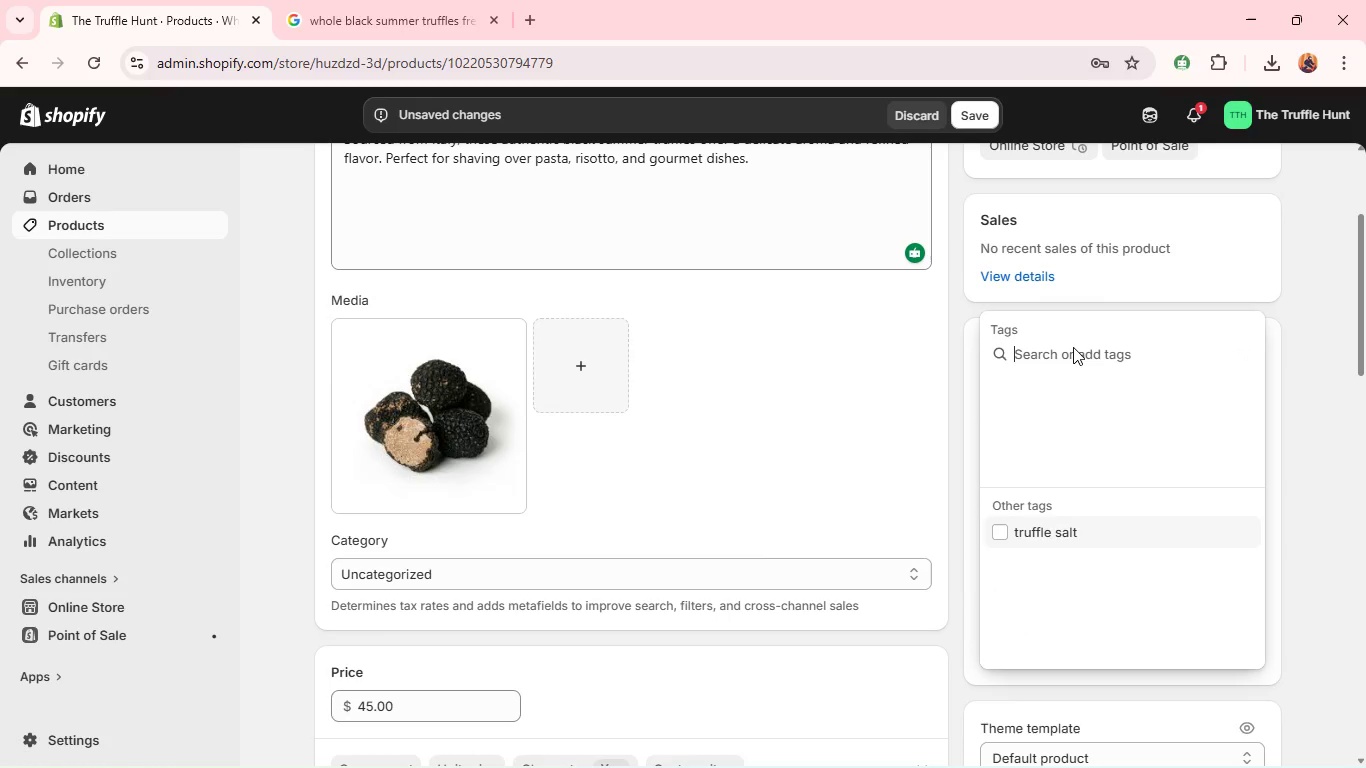 
triple_click([1073, 347])
 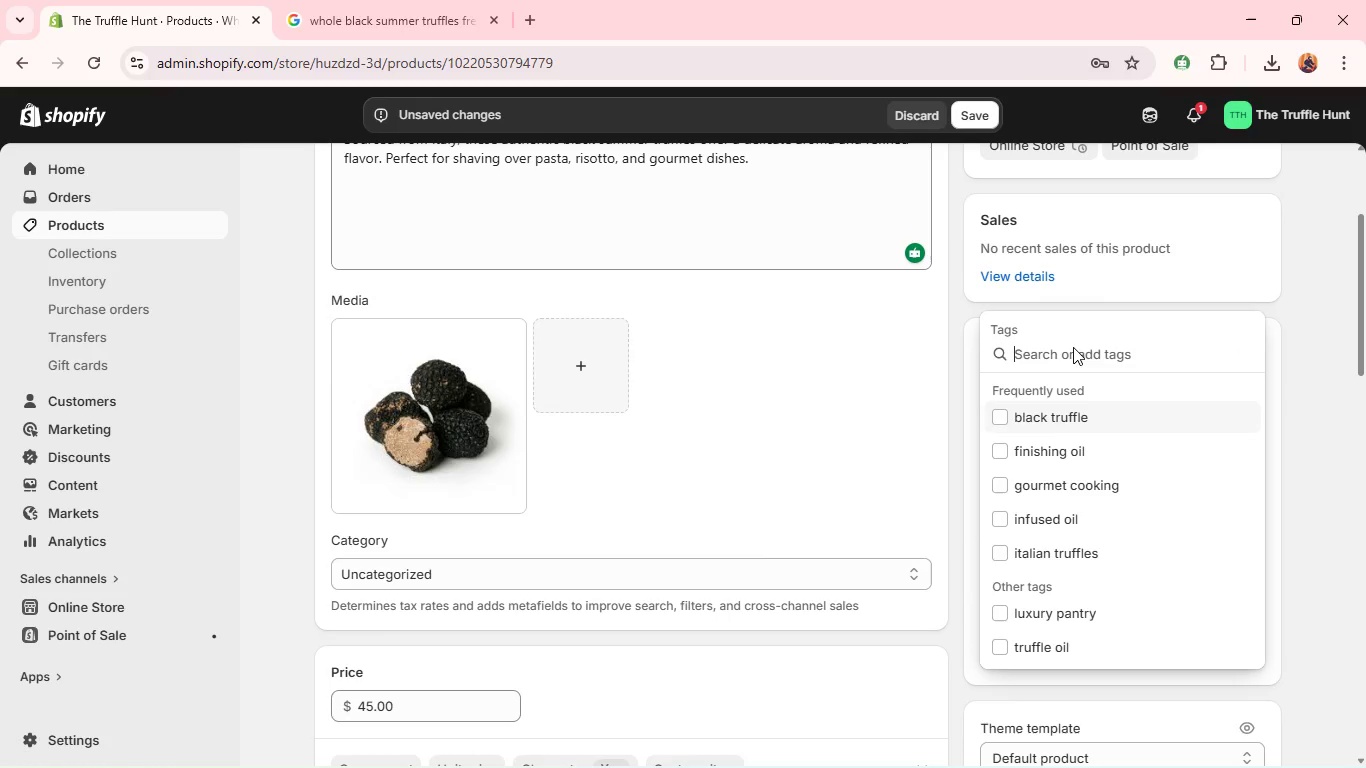 
key(Backspace)
 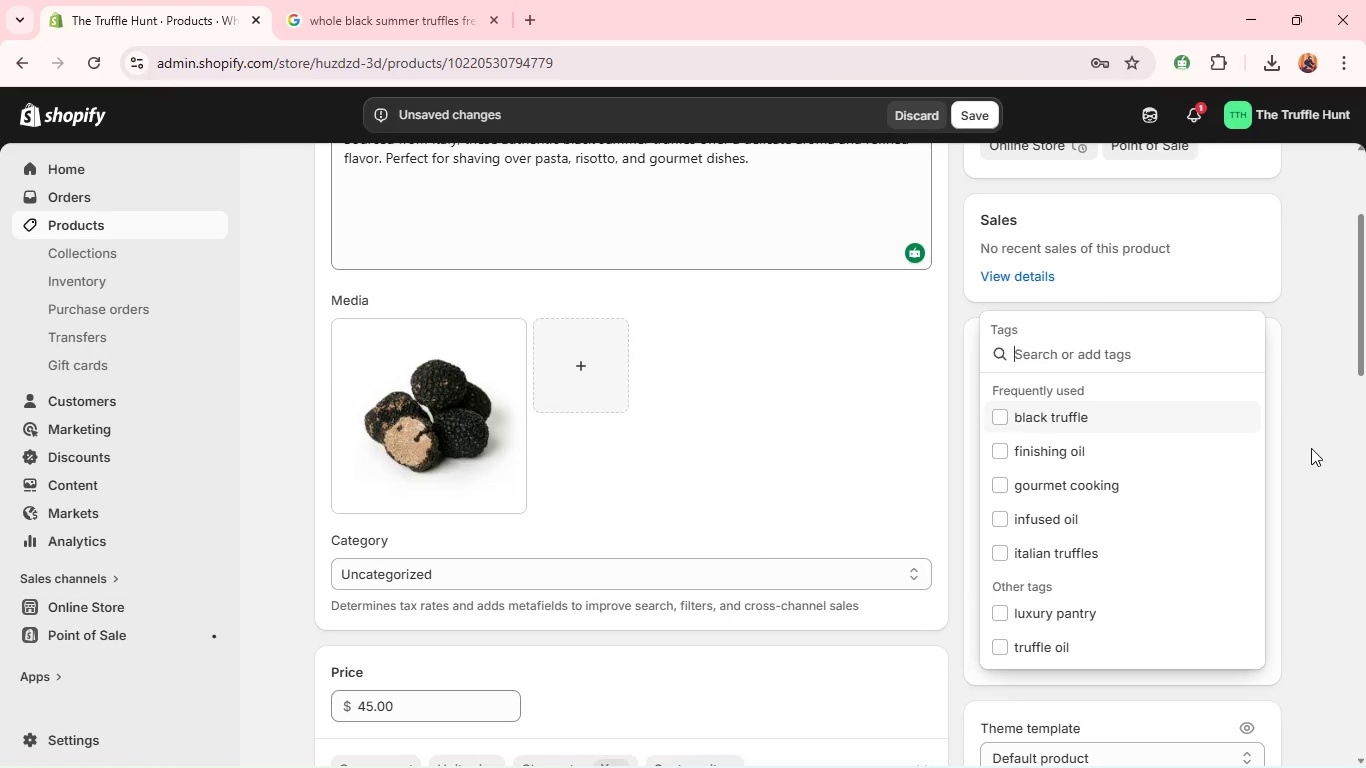 
left_click([1311, 448])
 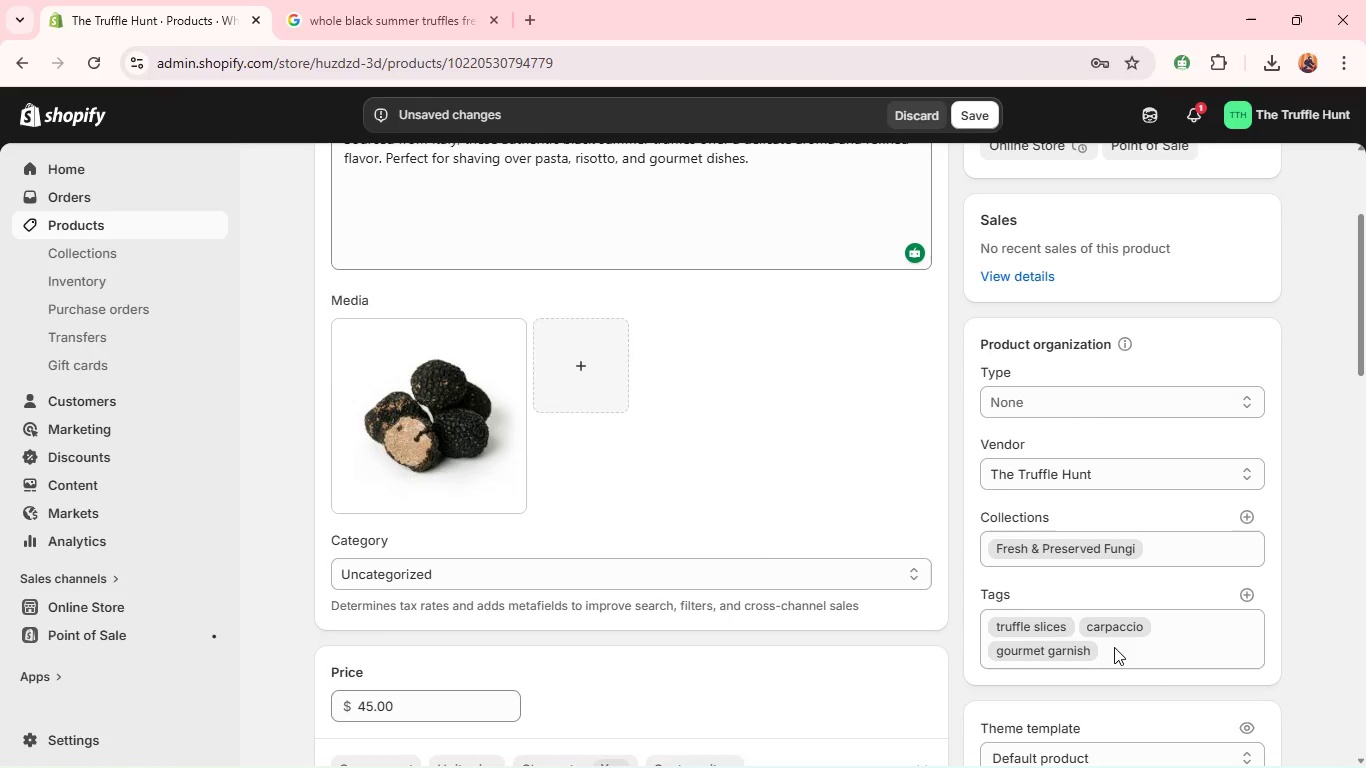 
wait(11.39)
 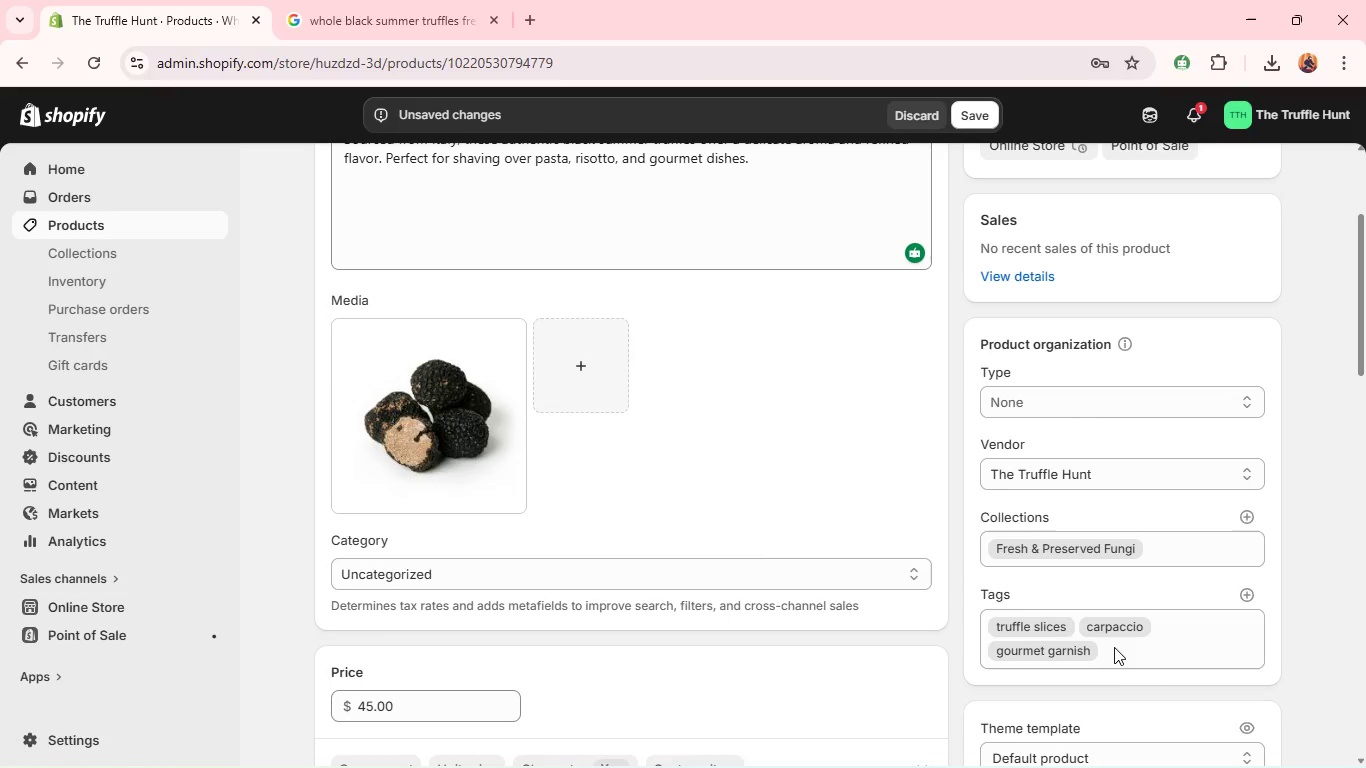 
left_click([1087, 649])
 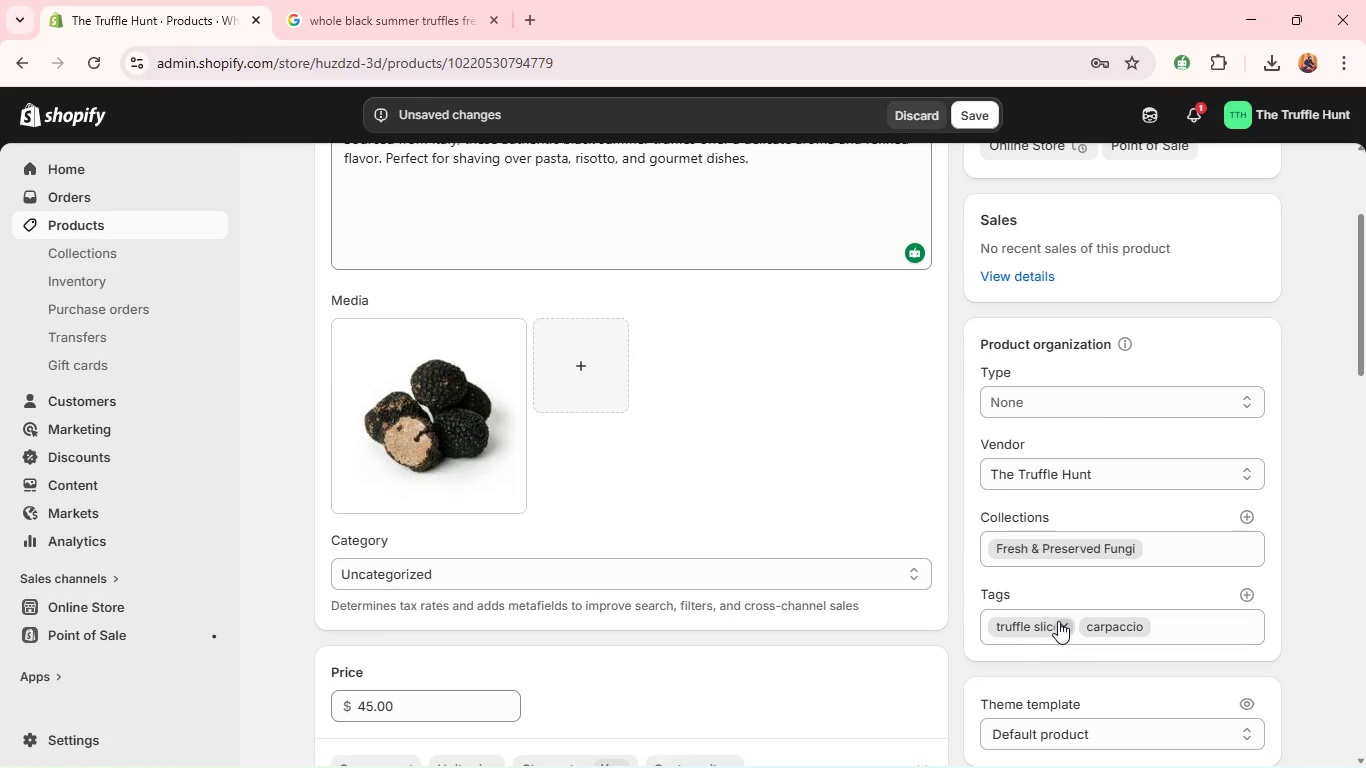 
left_click([1058, 621])
 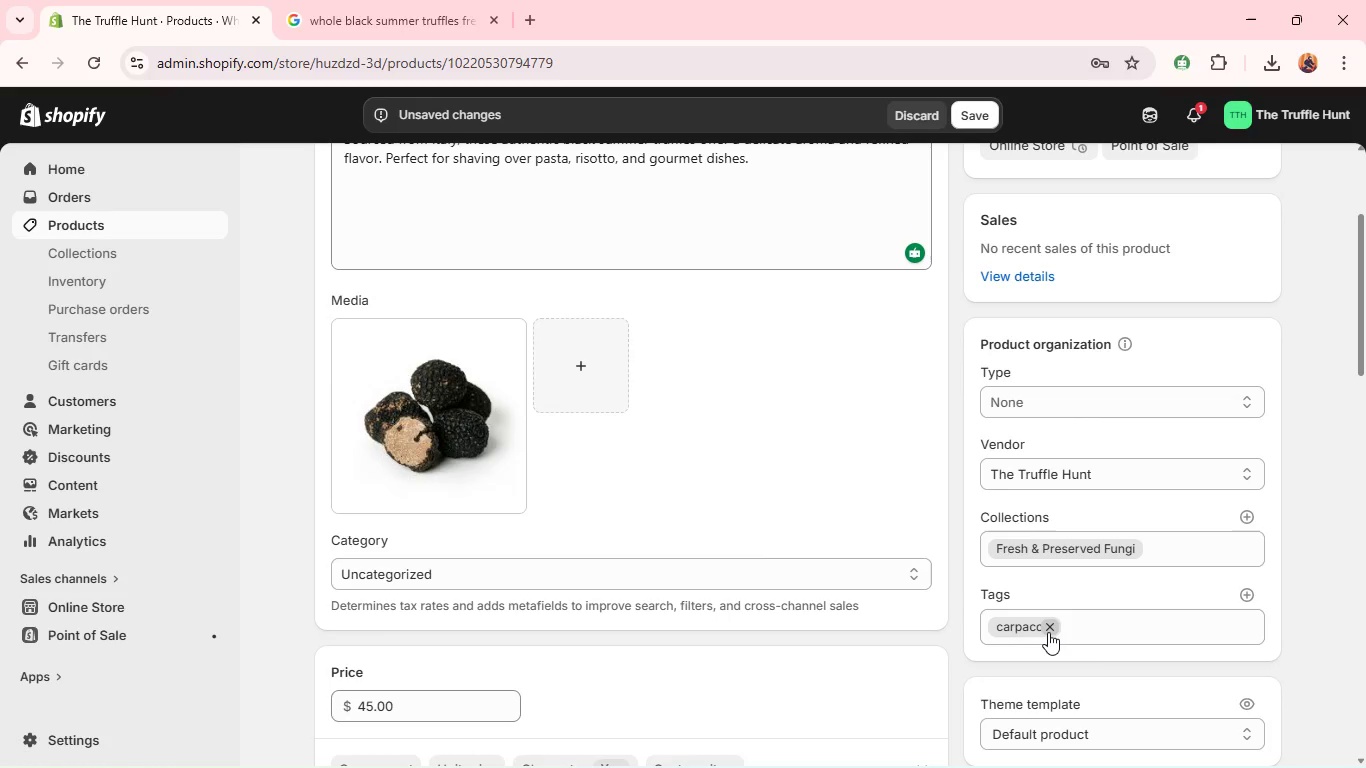 
left_click([1048, 632])
 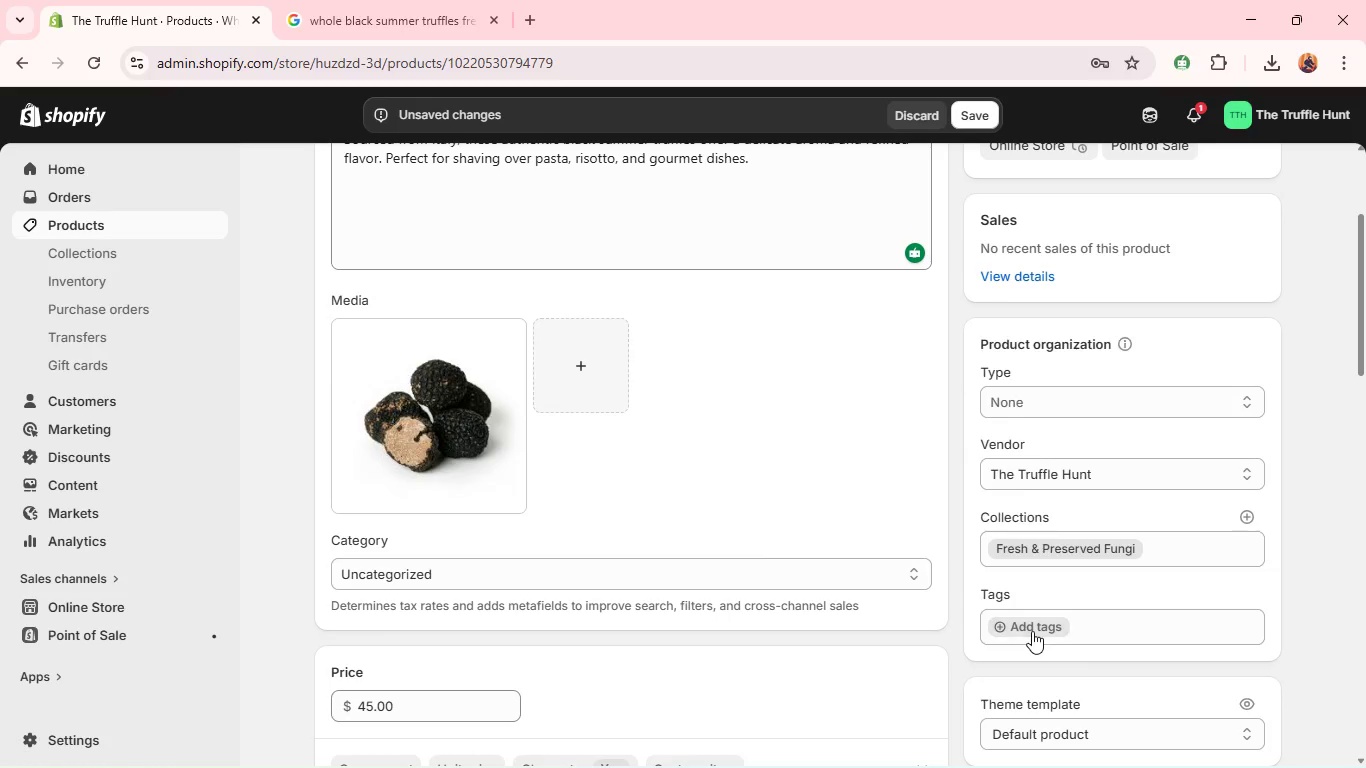 
left_click([1032, 631])
 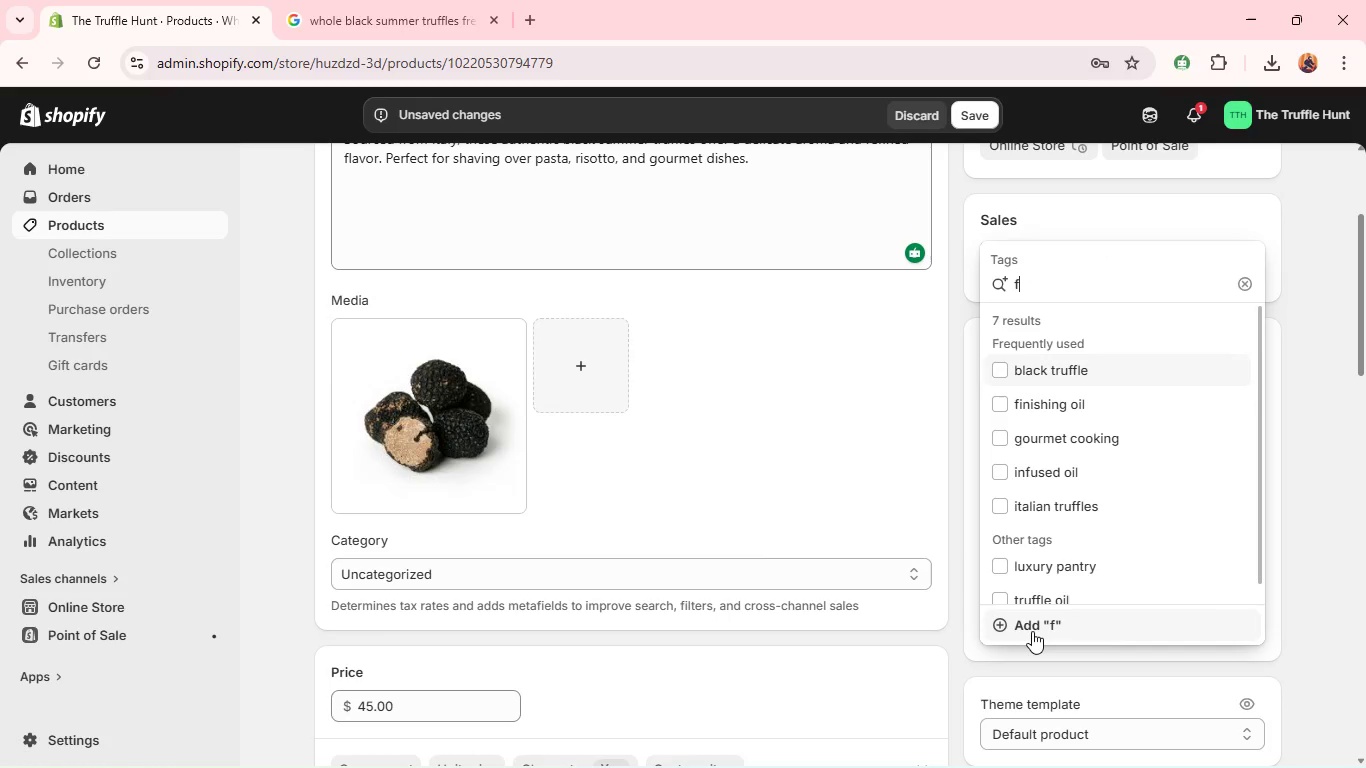 
type(fresj)
key(Backspace)
type(h truffles)
 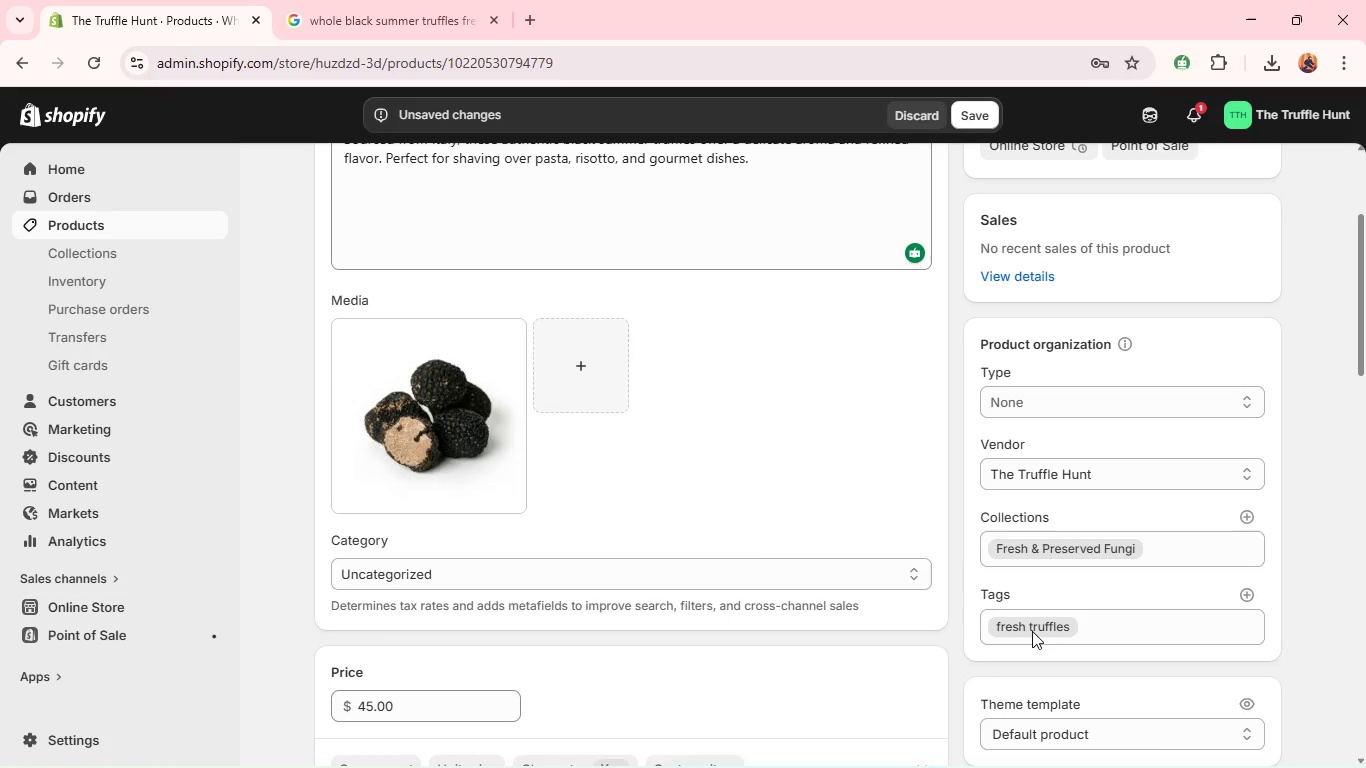 
key(Enter)
 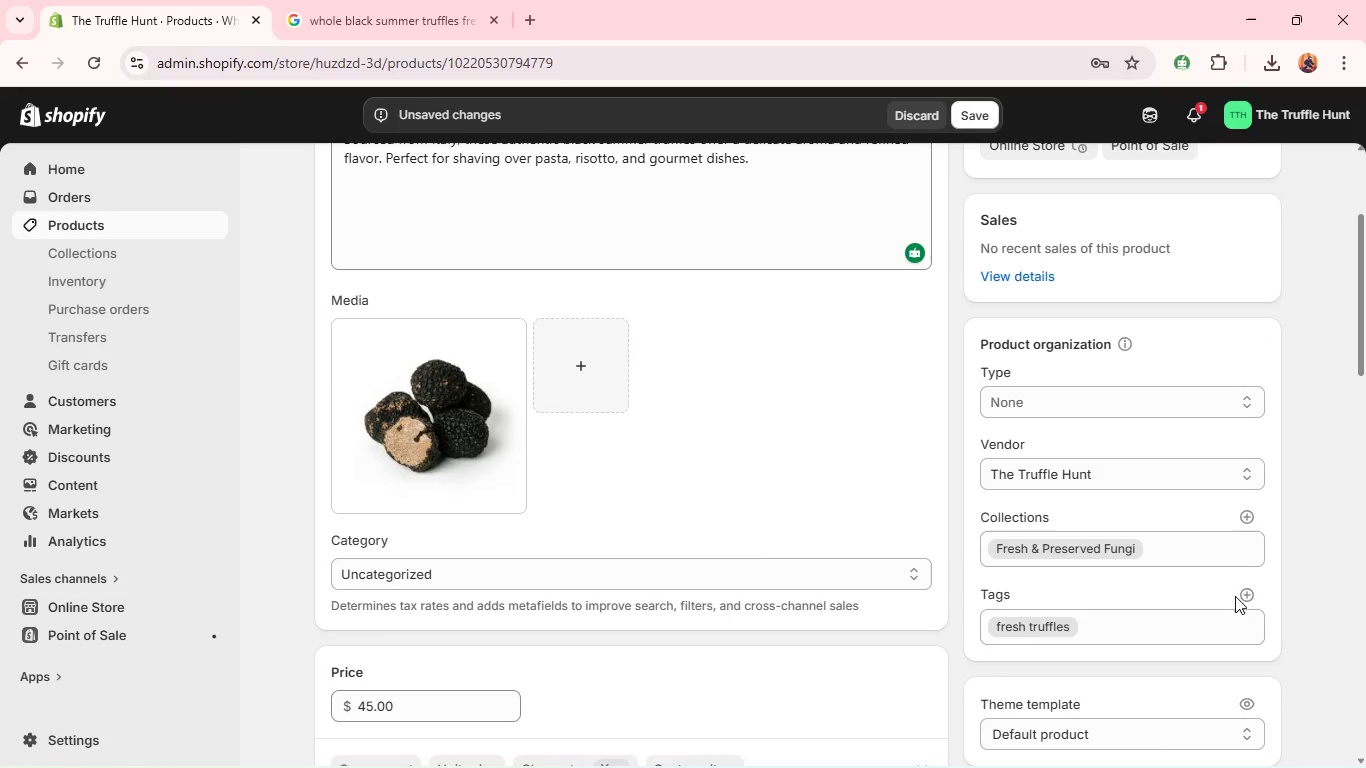 
left_click([1235, 596])
 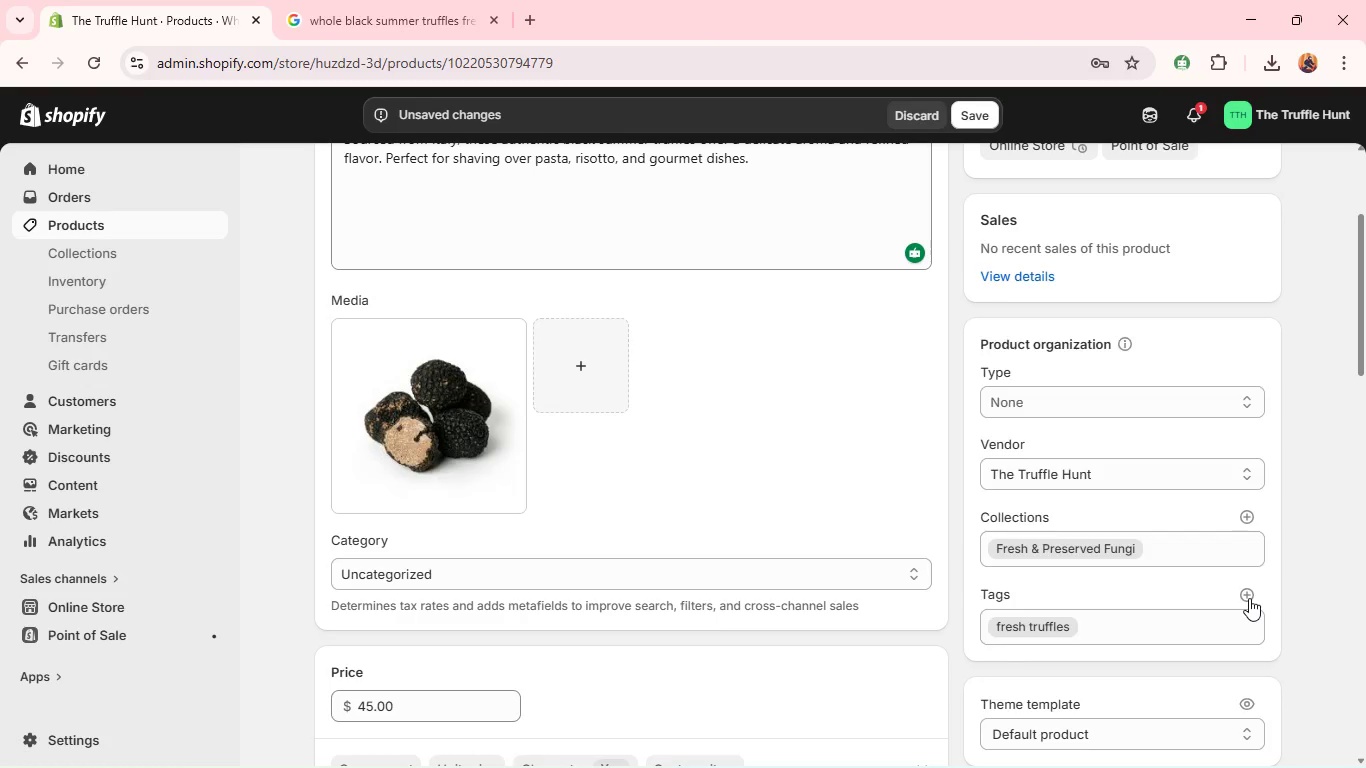 
left_click([1249, 598])
 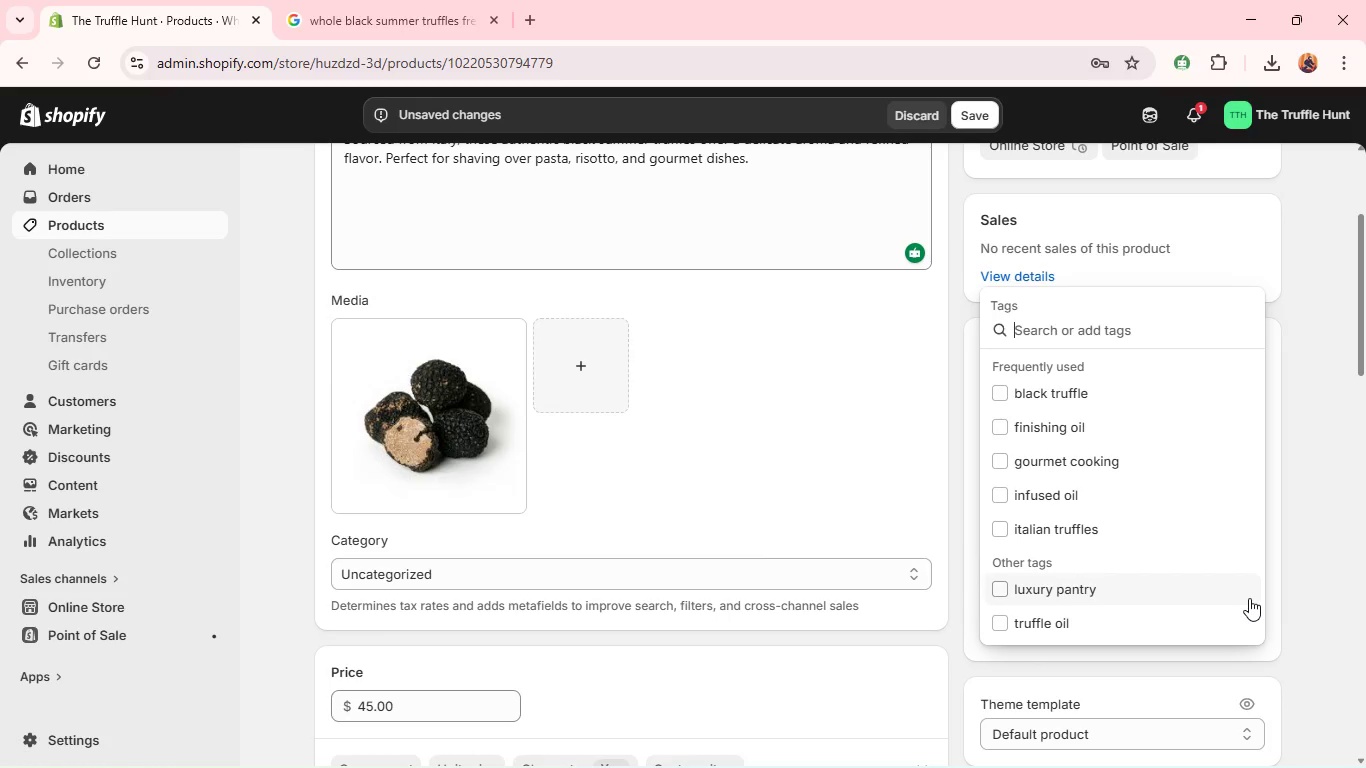 
type(black tr)
 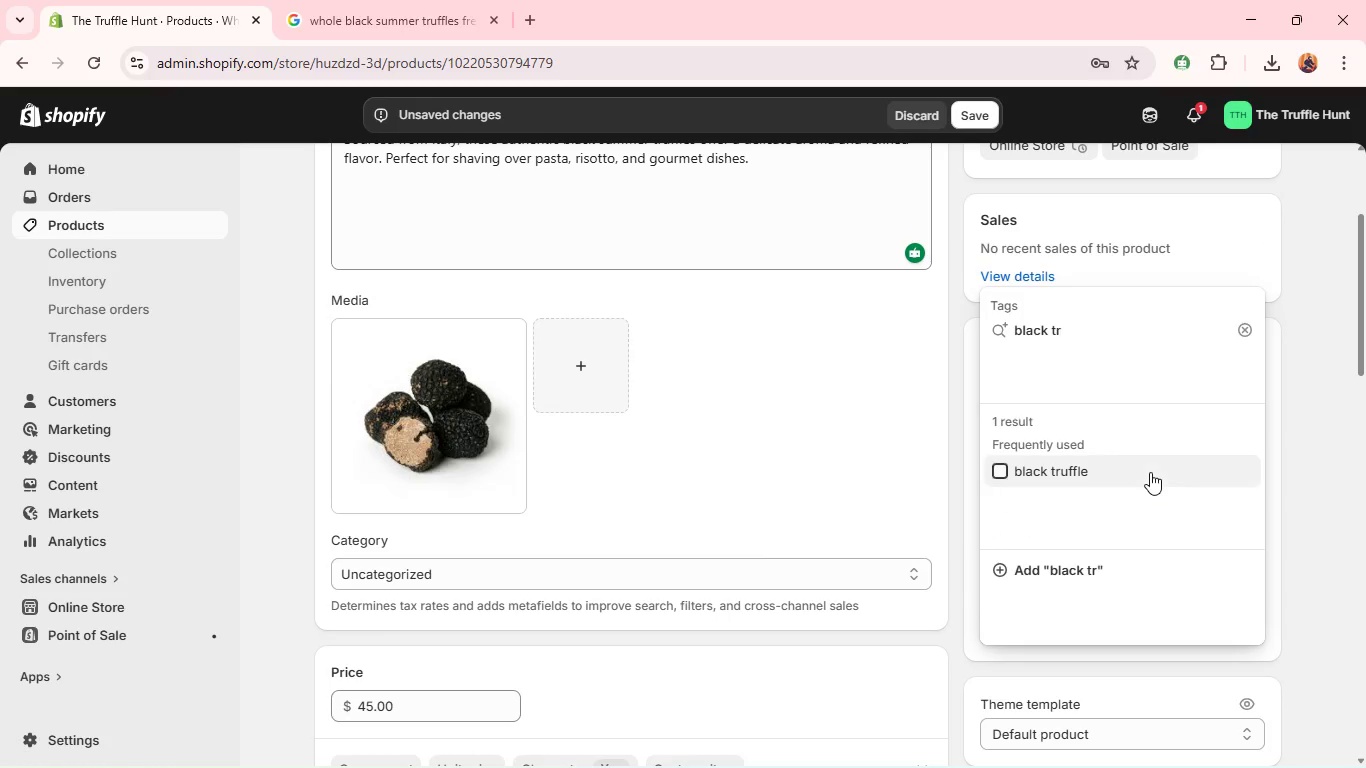 
left_click([1150, 472])
 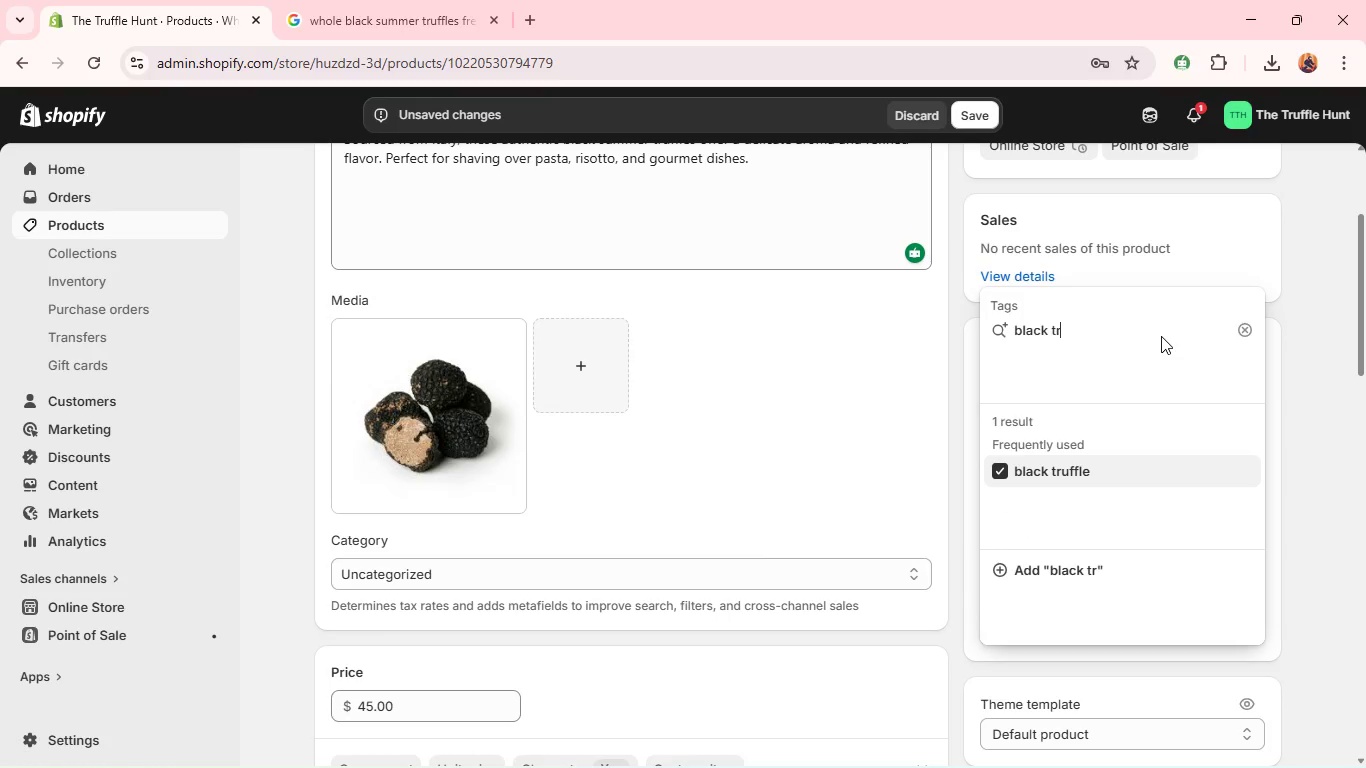 
double_click([1161, 336])
 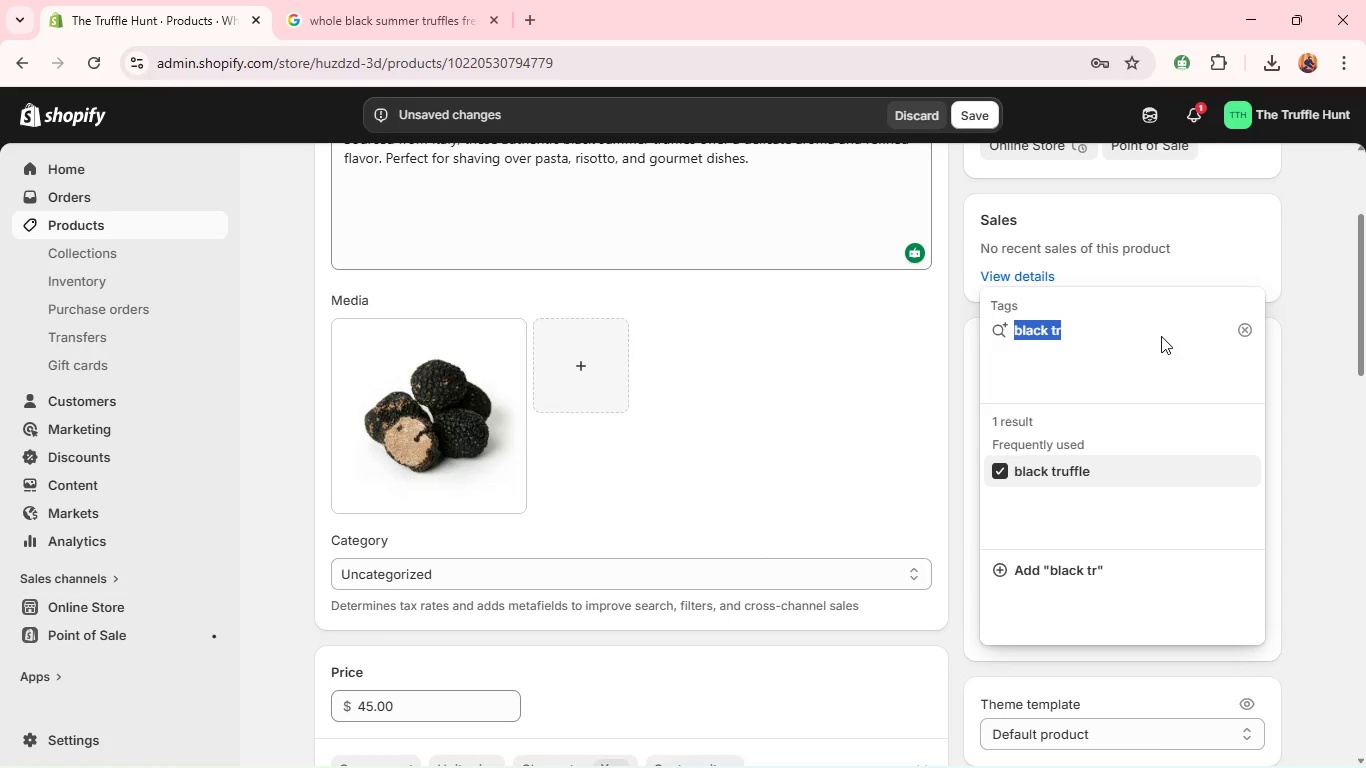 
triple_click([1161, 336])
 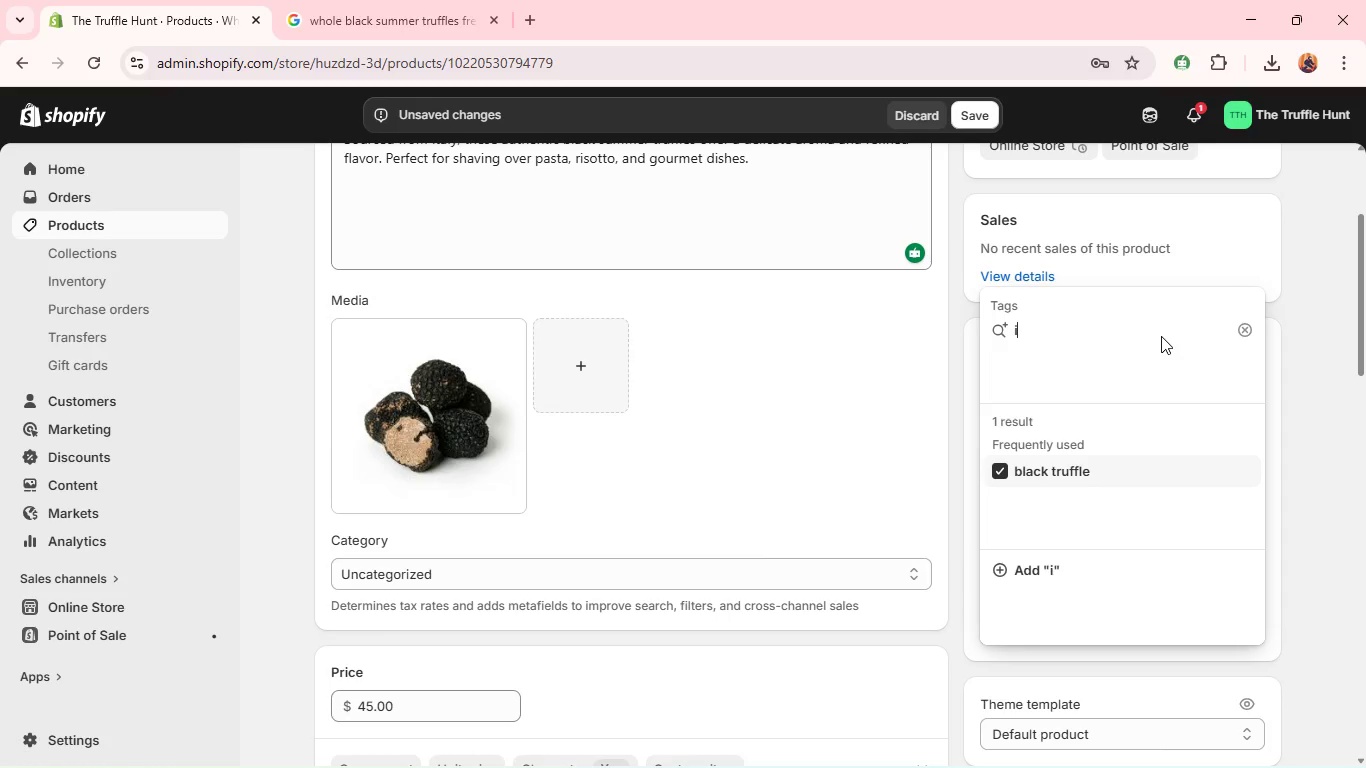 
key(I)
 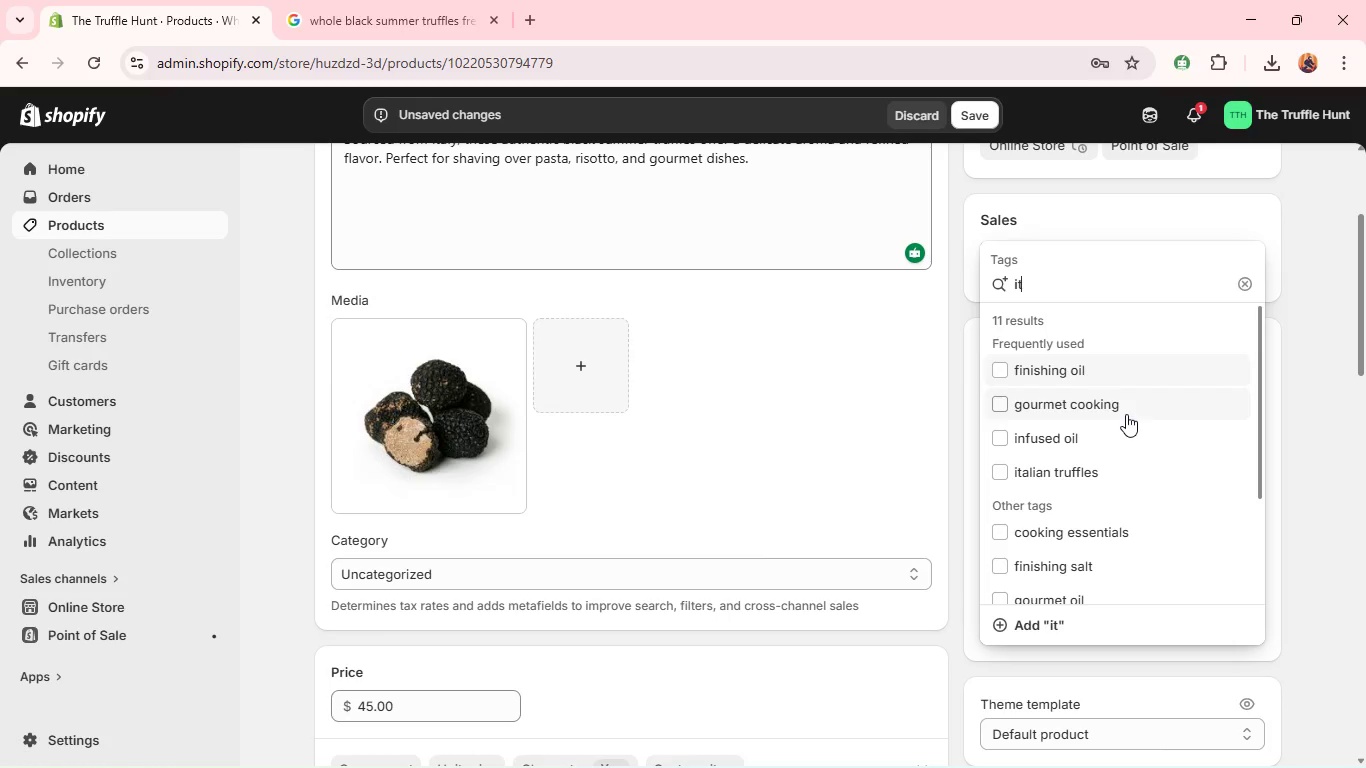 
key(T)
 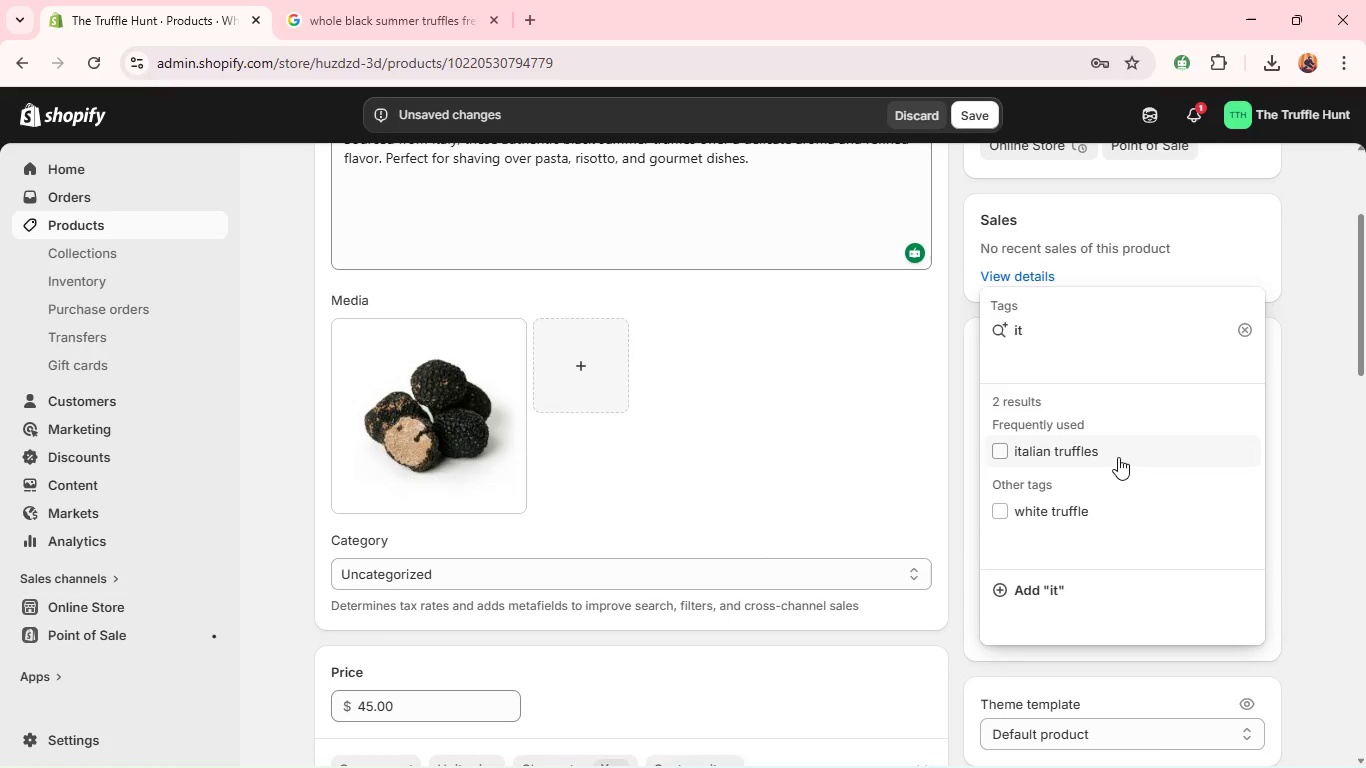 
left_click([1118, 457])
 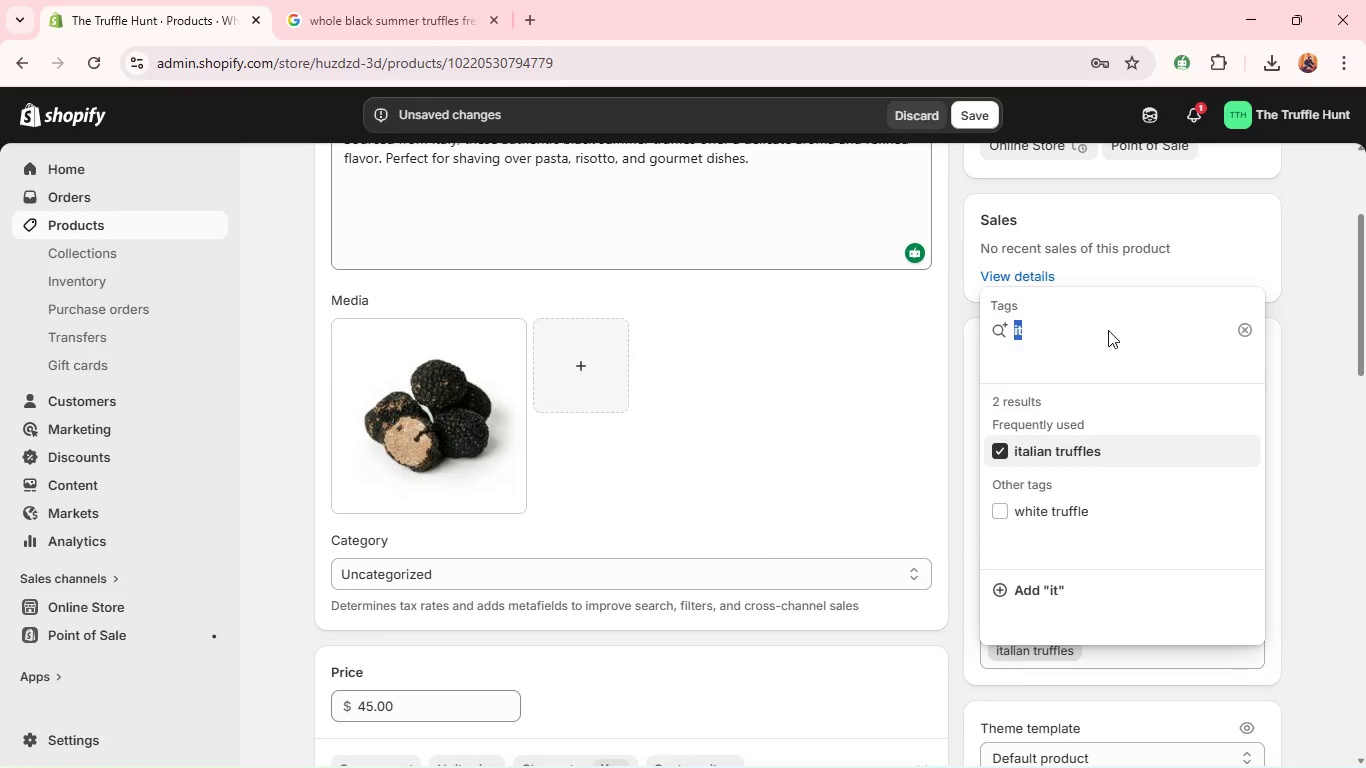 
double_click([1108, 330])
 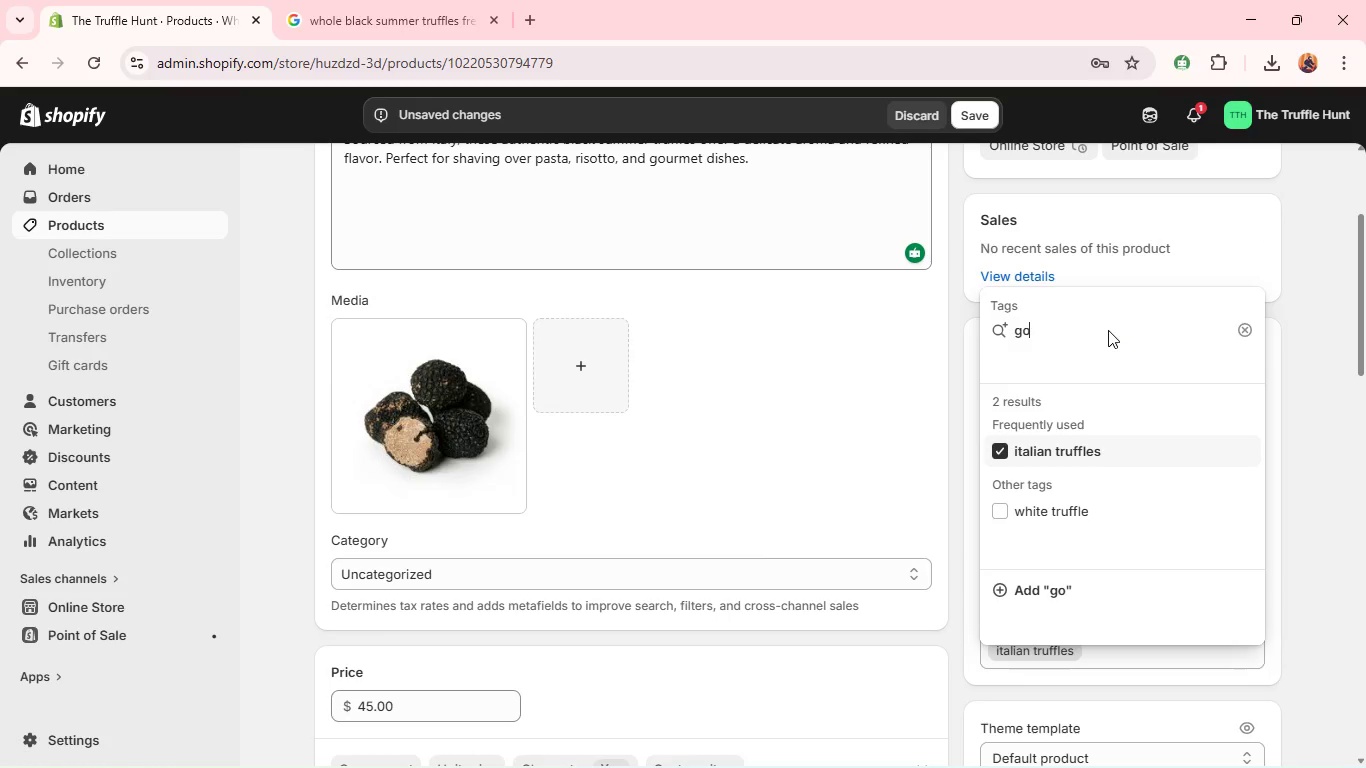 
type(gour)
 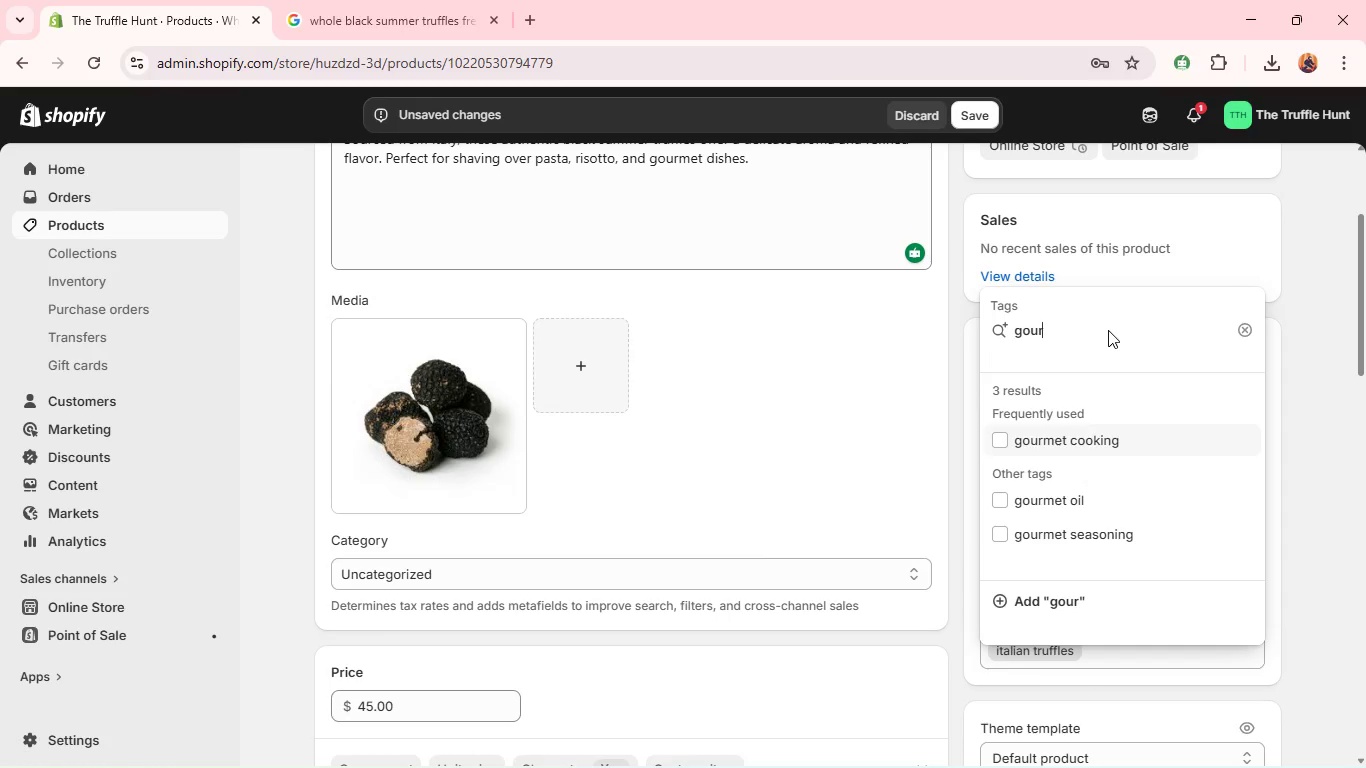 
type(met )
 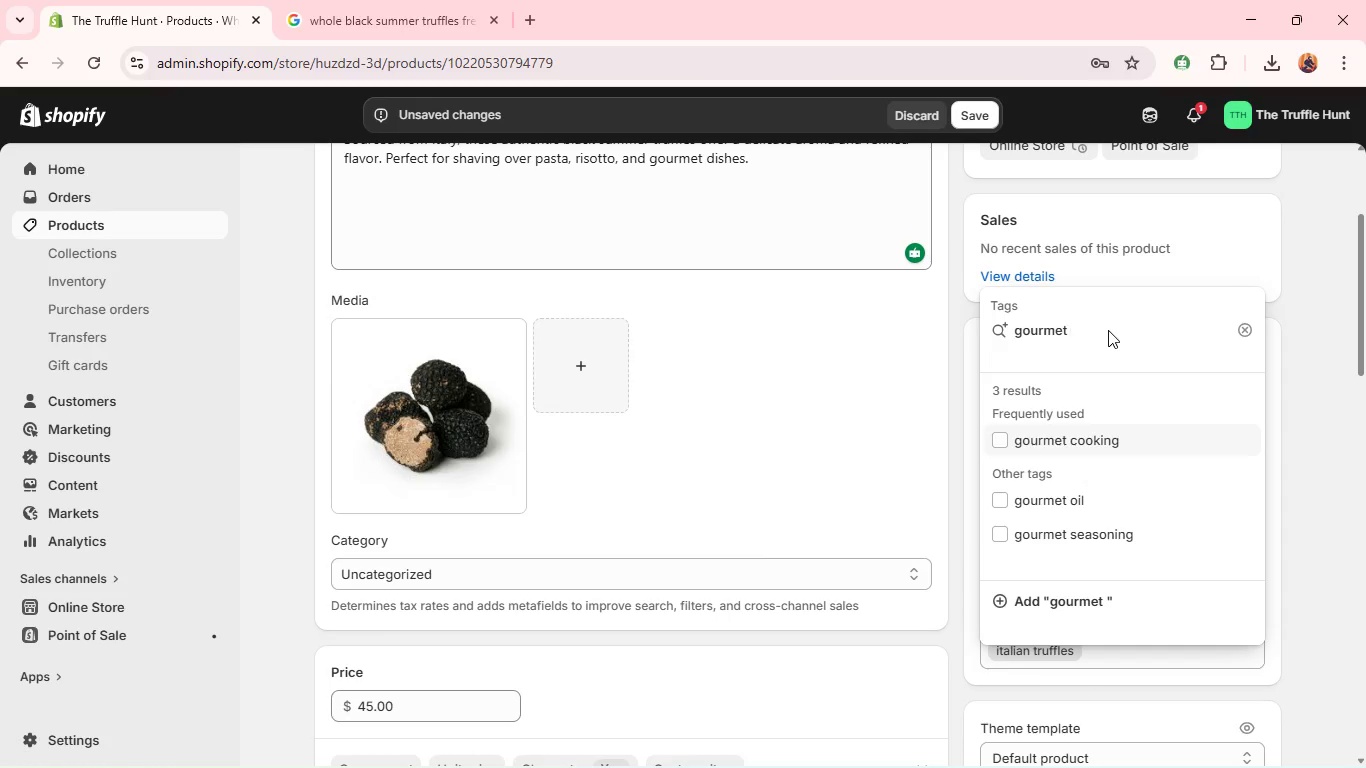 
wait(10.14)
 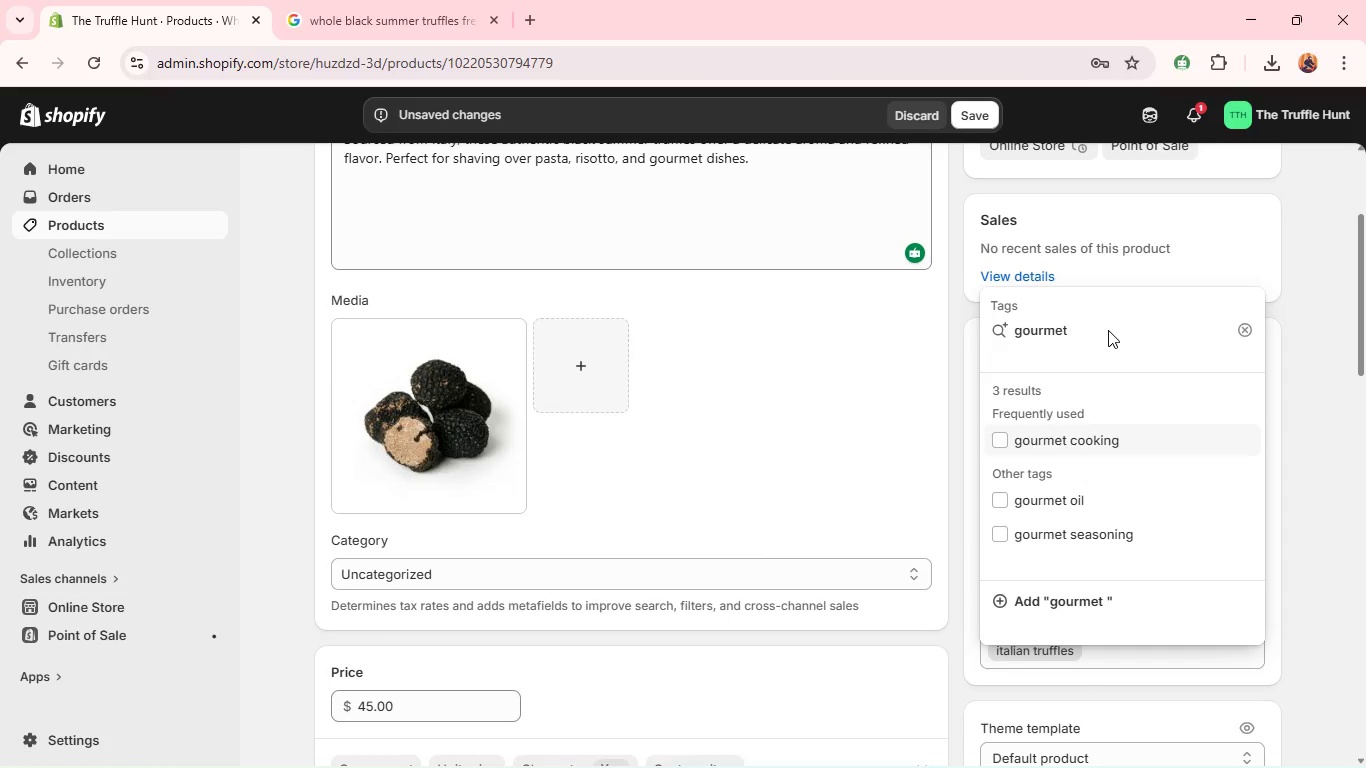 
type(in)
 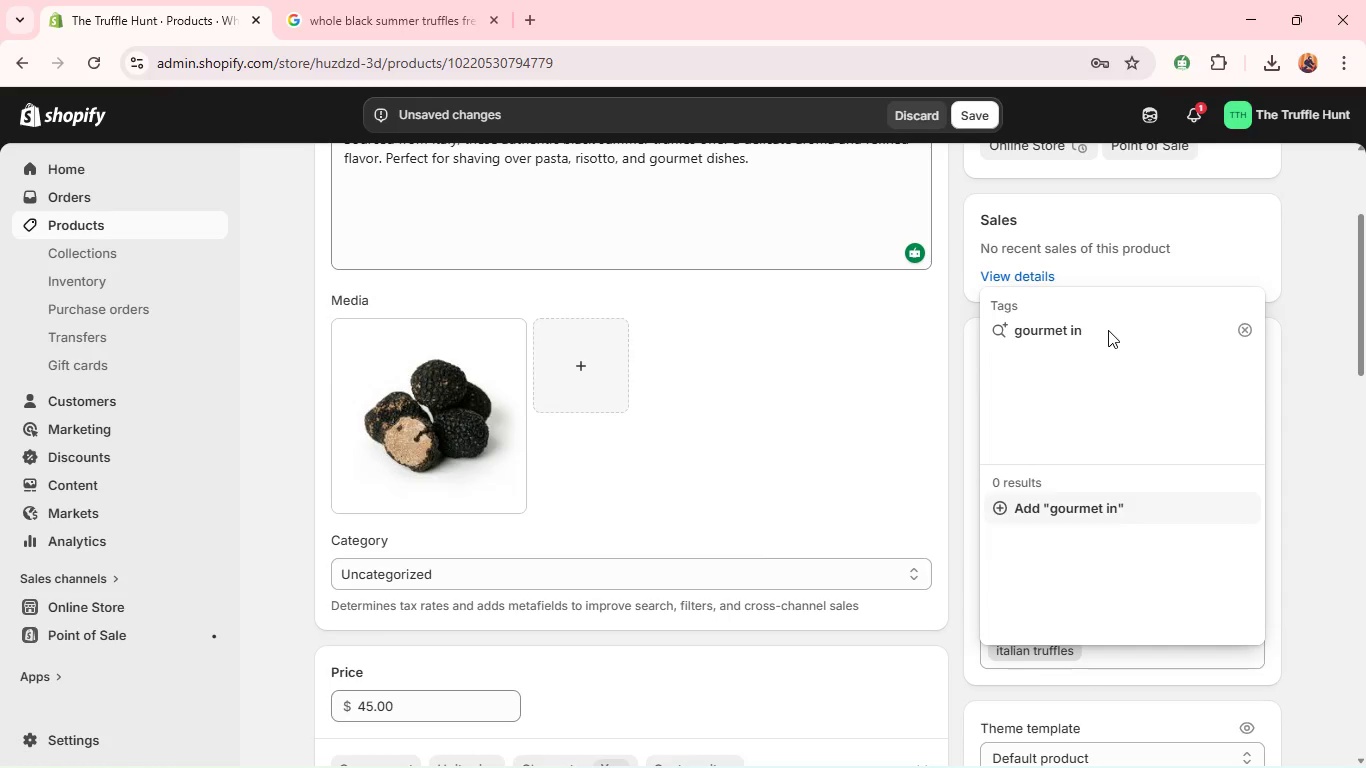 
type(gredient)
 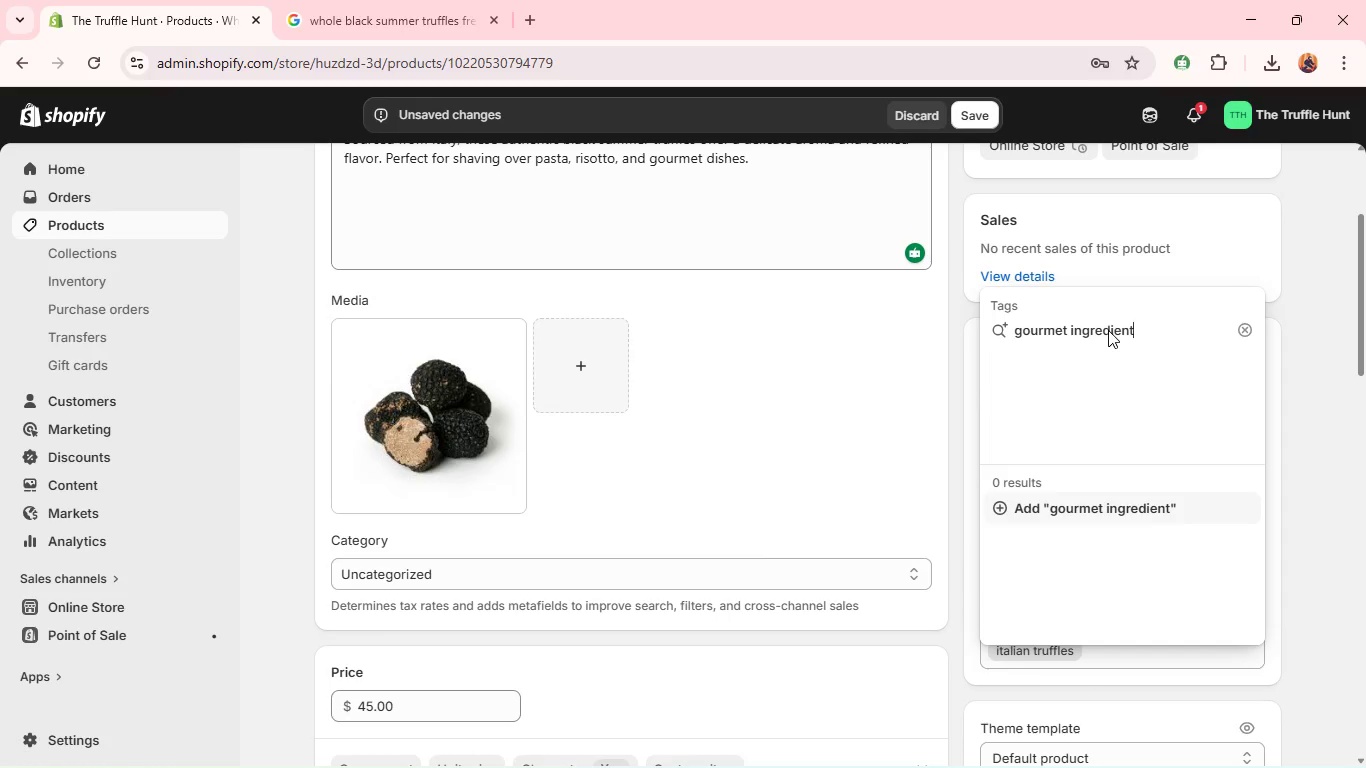 
wait(20.28)
 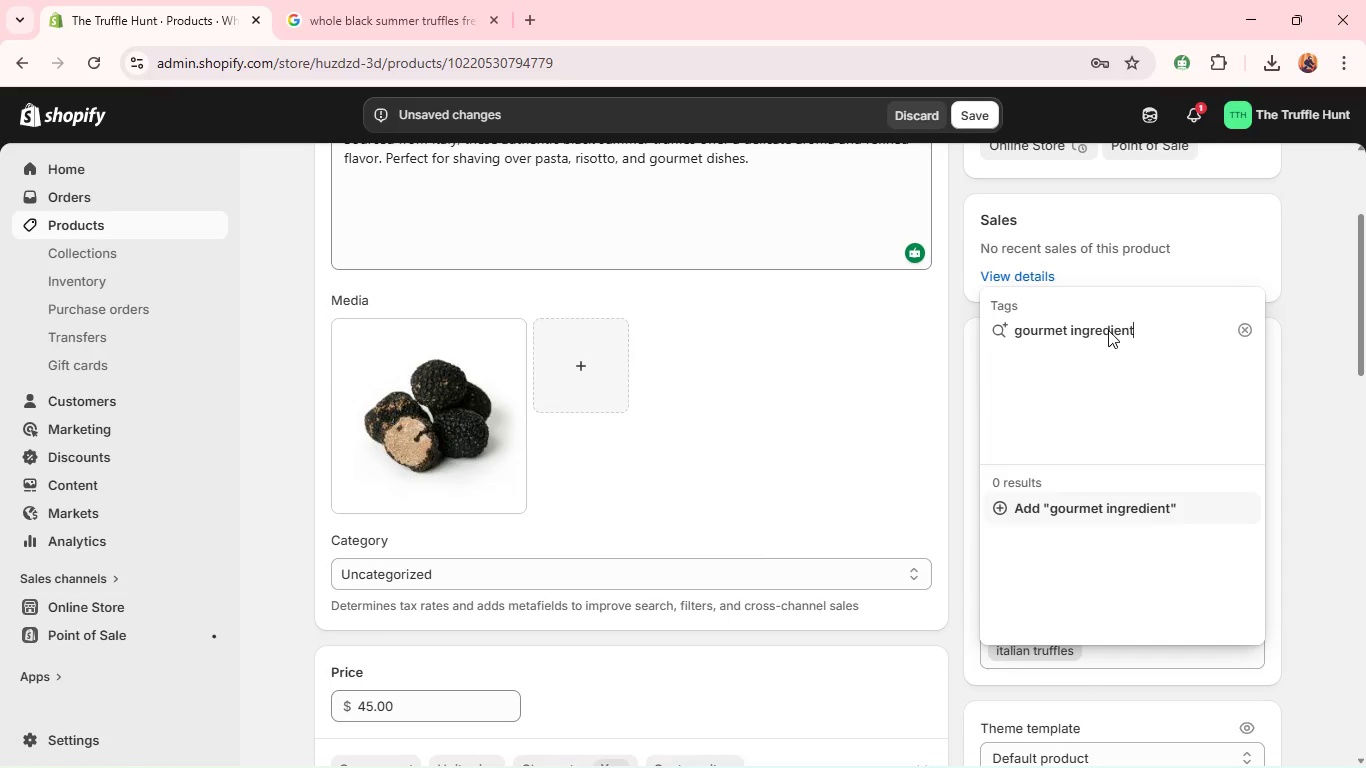 
key(Enter)
 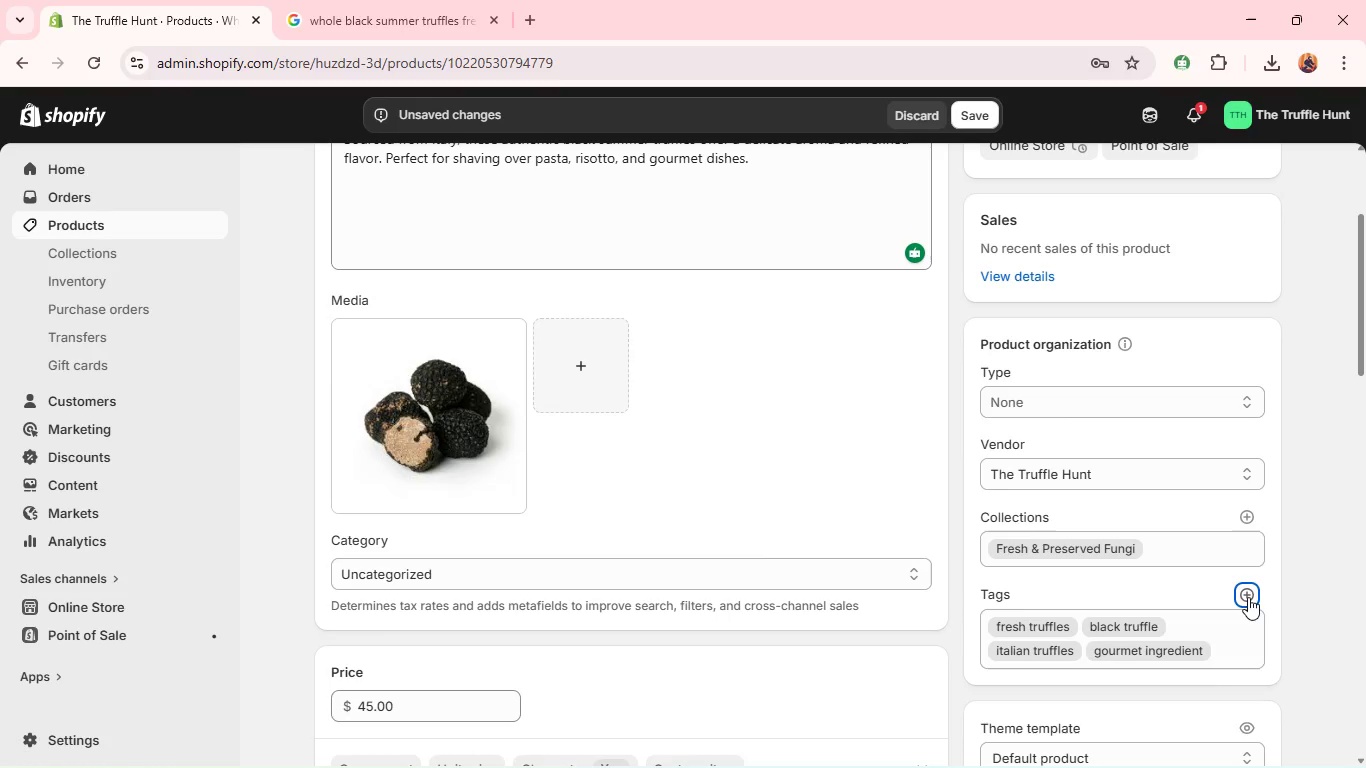 
left_click([1248, 597])
 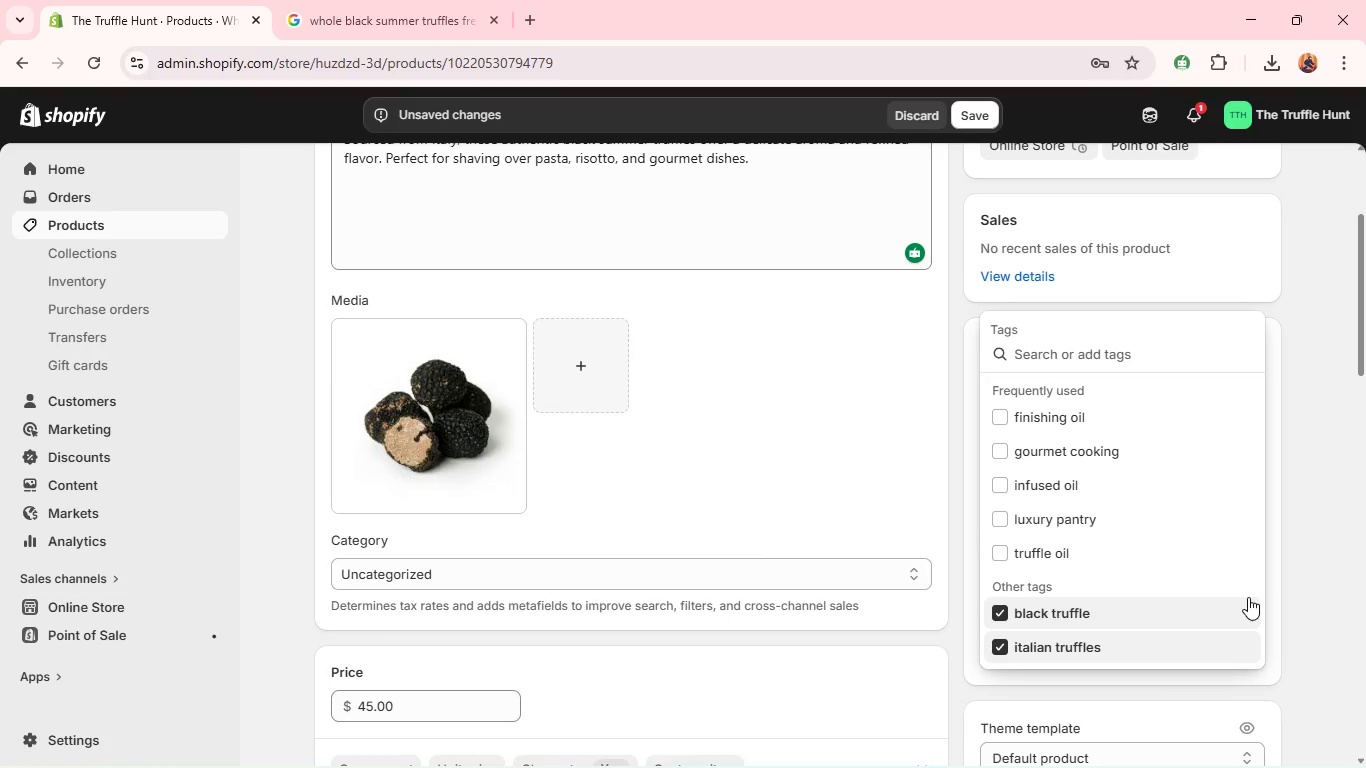 
type(luxury food)
 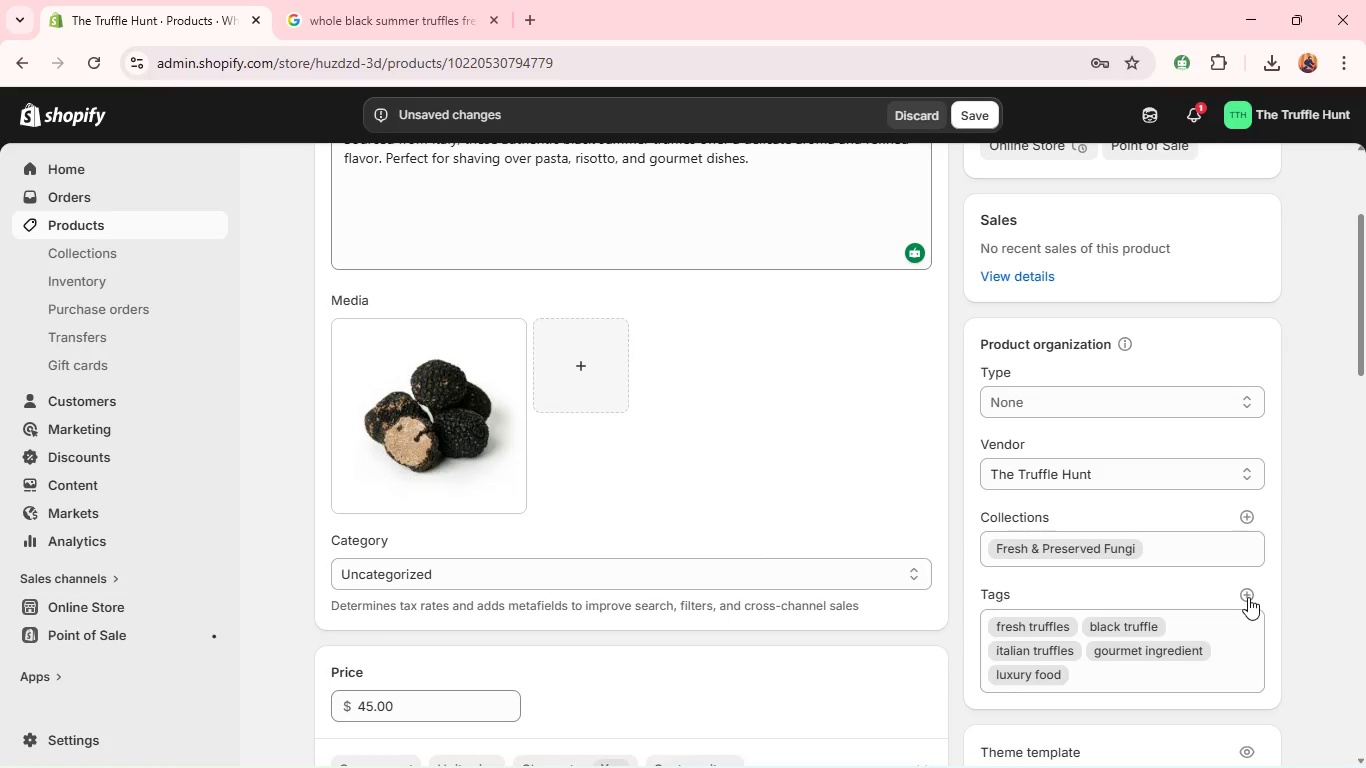 
key(Enter)
 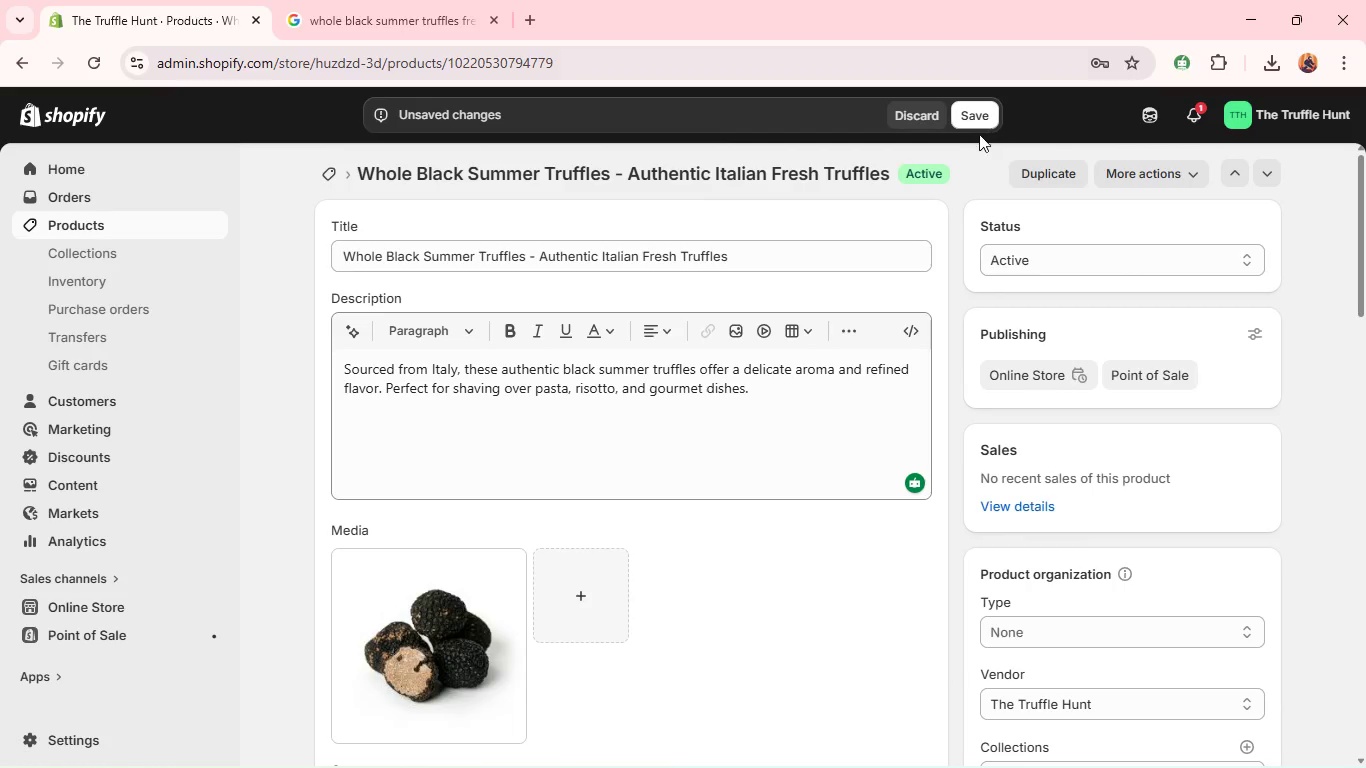 
left_click([974, 123])
 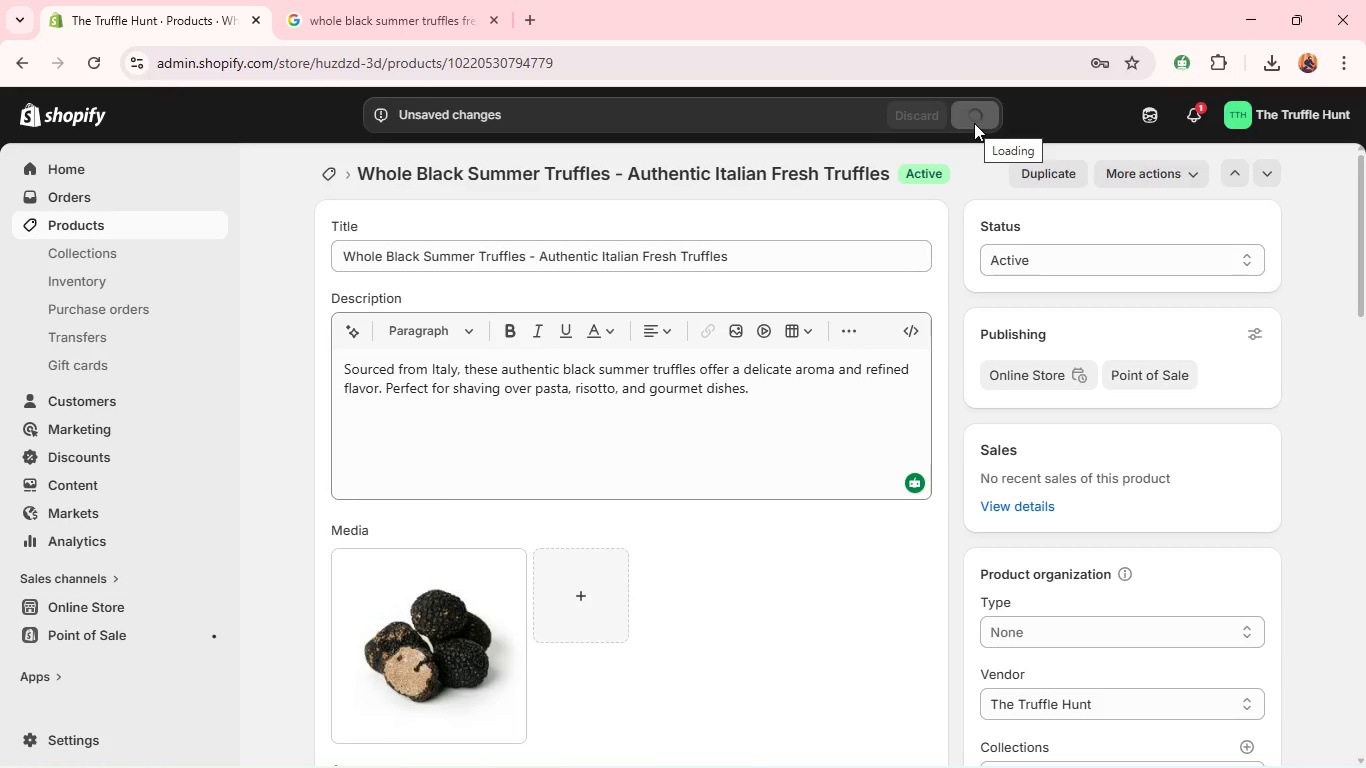 
wait(9.94)
 